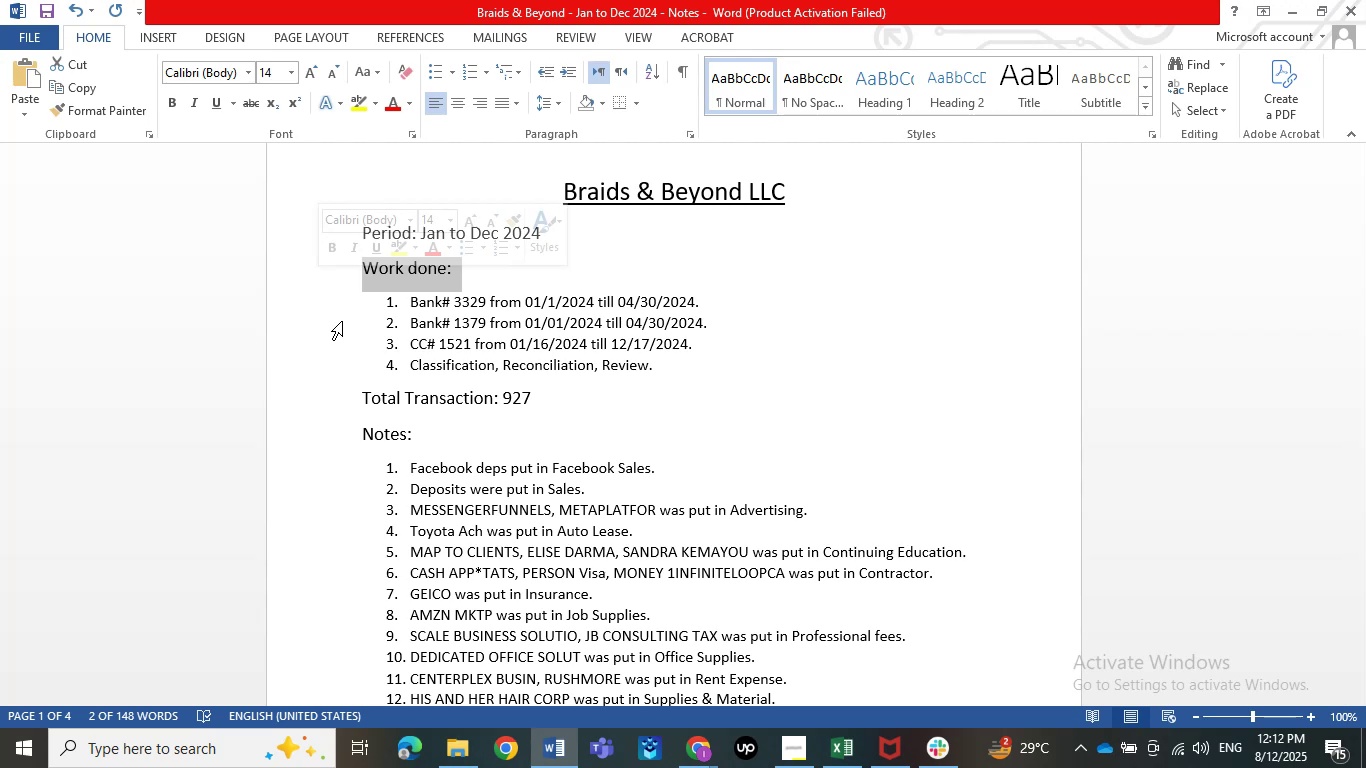 
left_click([392, 307])
 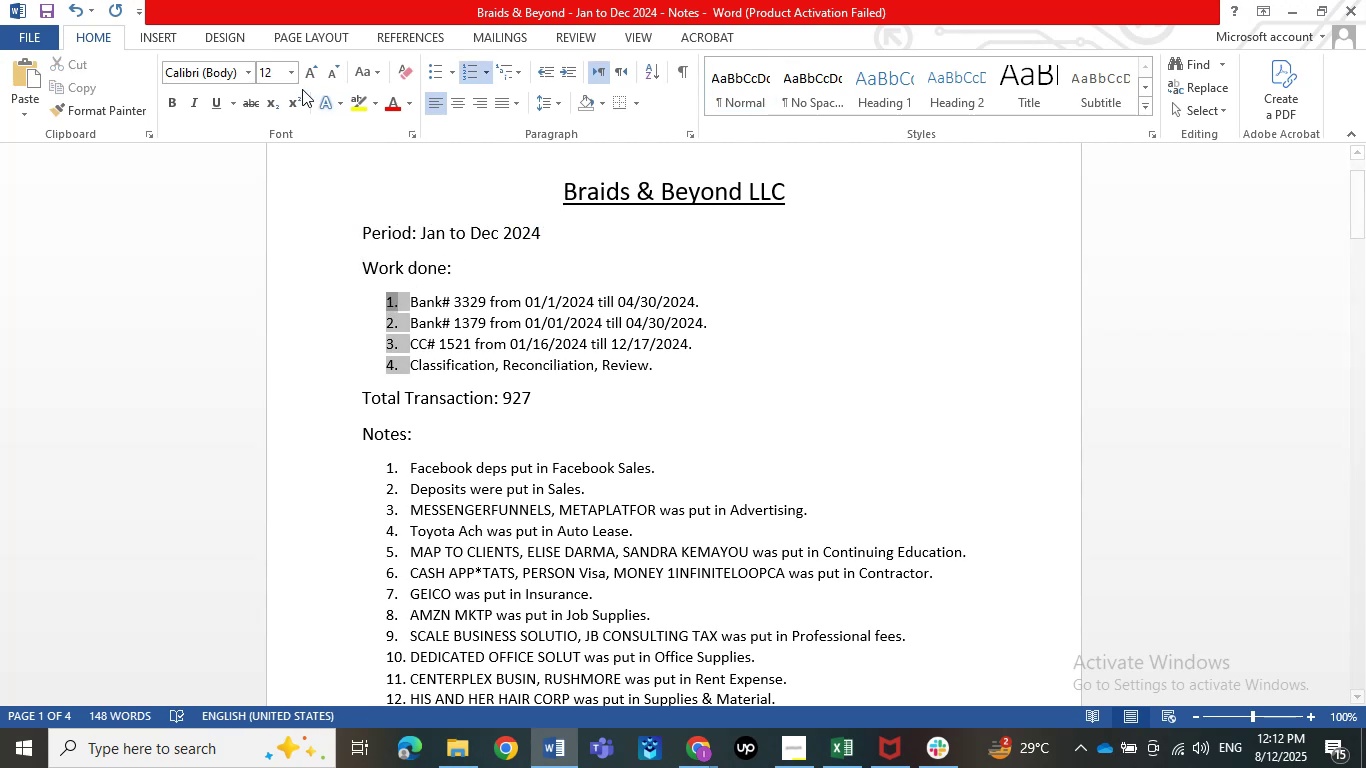 
left_click([274, 70])
 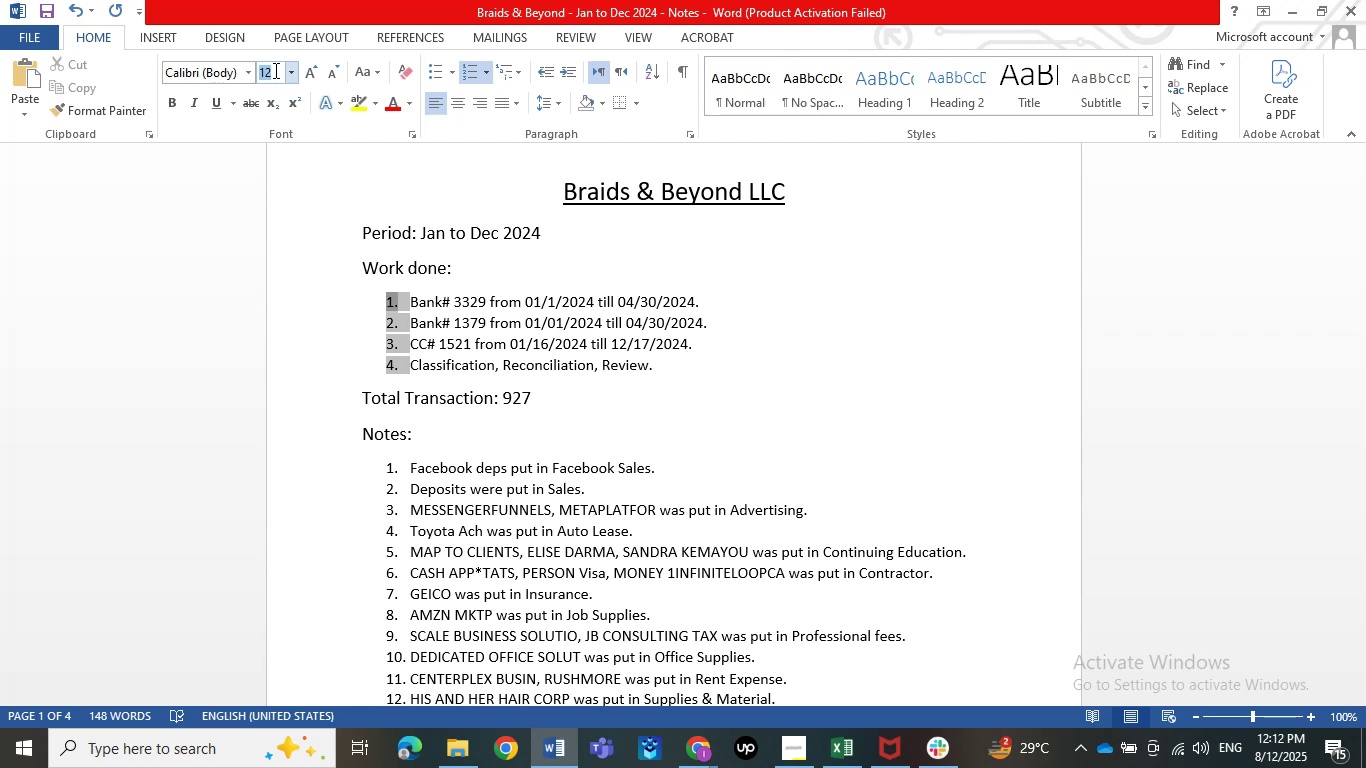 
key(Numpad1)
 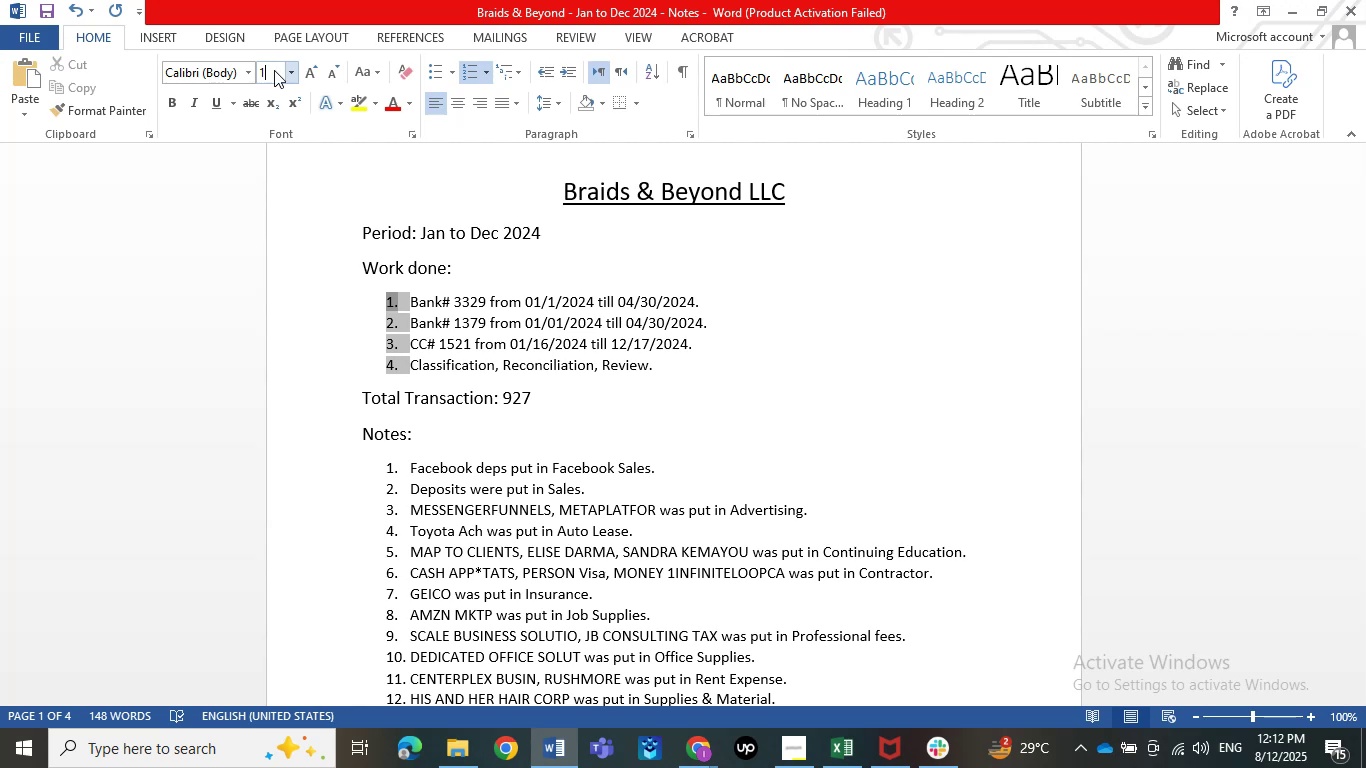 
key(Numpad2)
 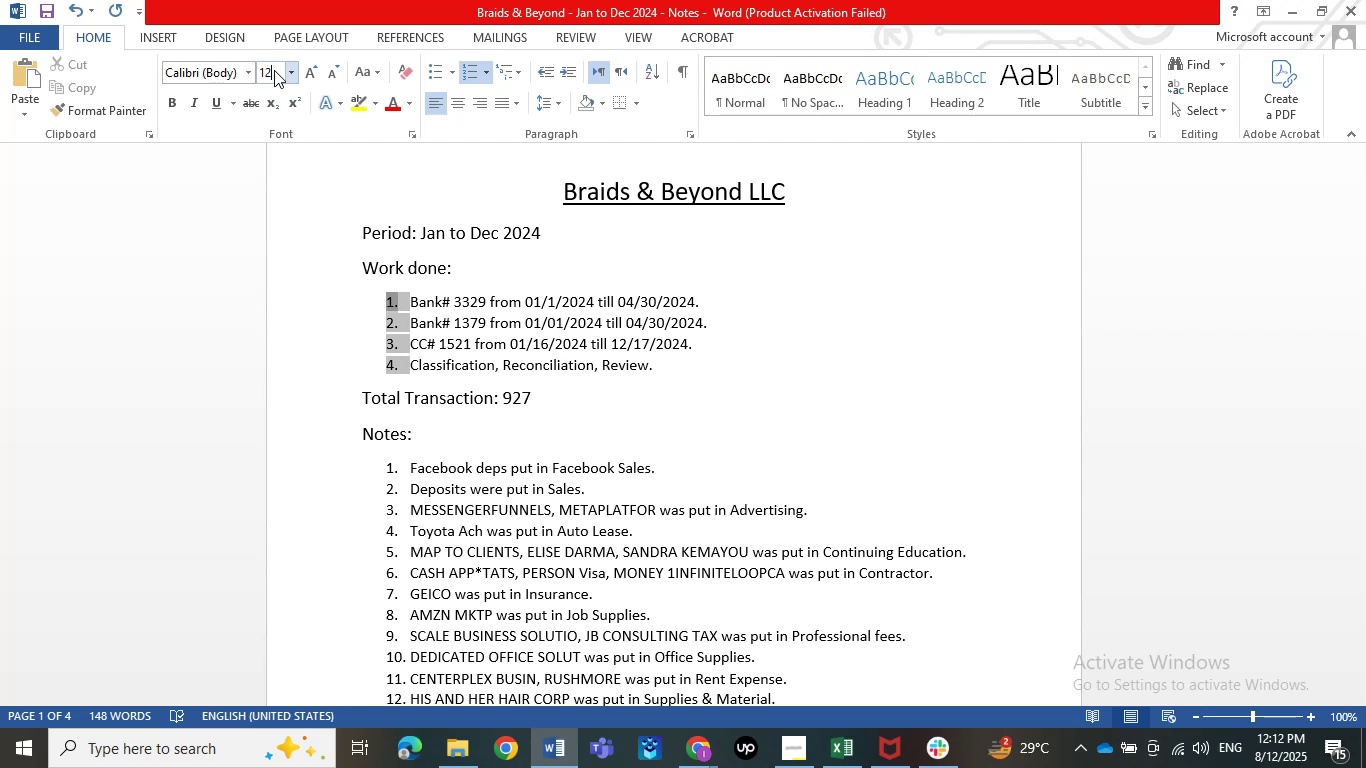 
key(NumpadEnter)
 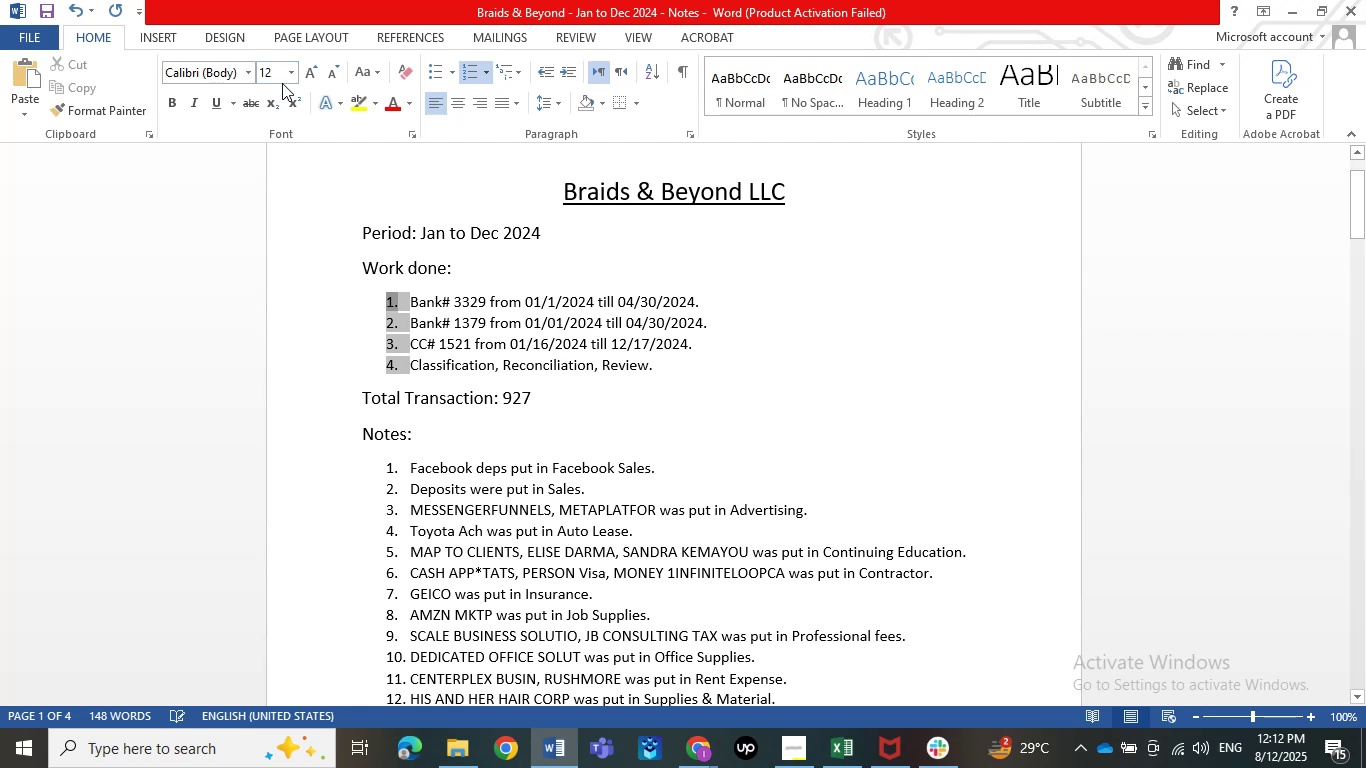 
mouse_move([186, 97])
 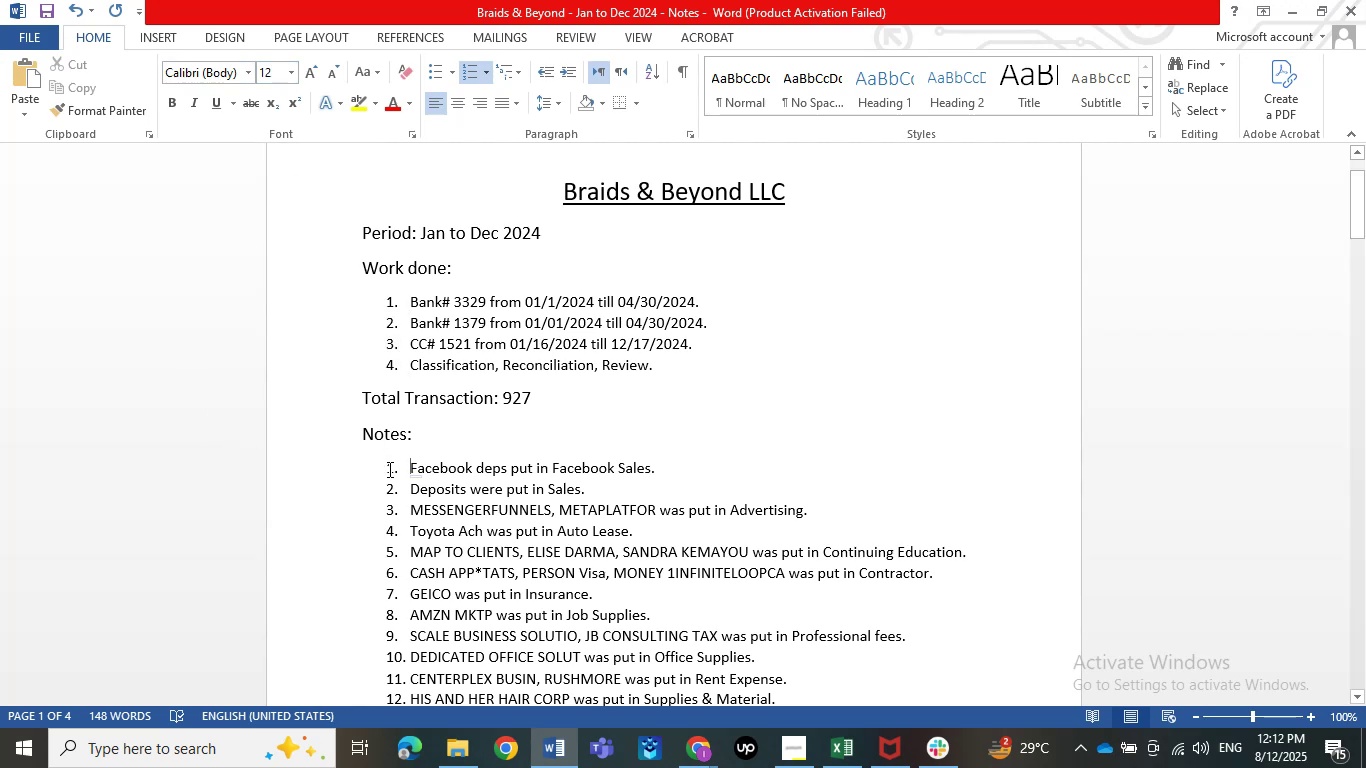 
left_click([396, 470])
 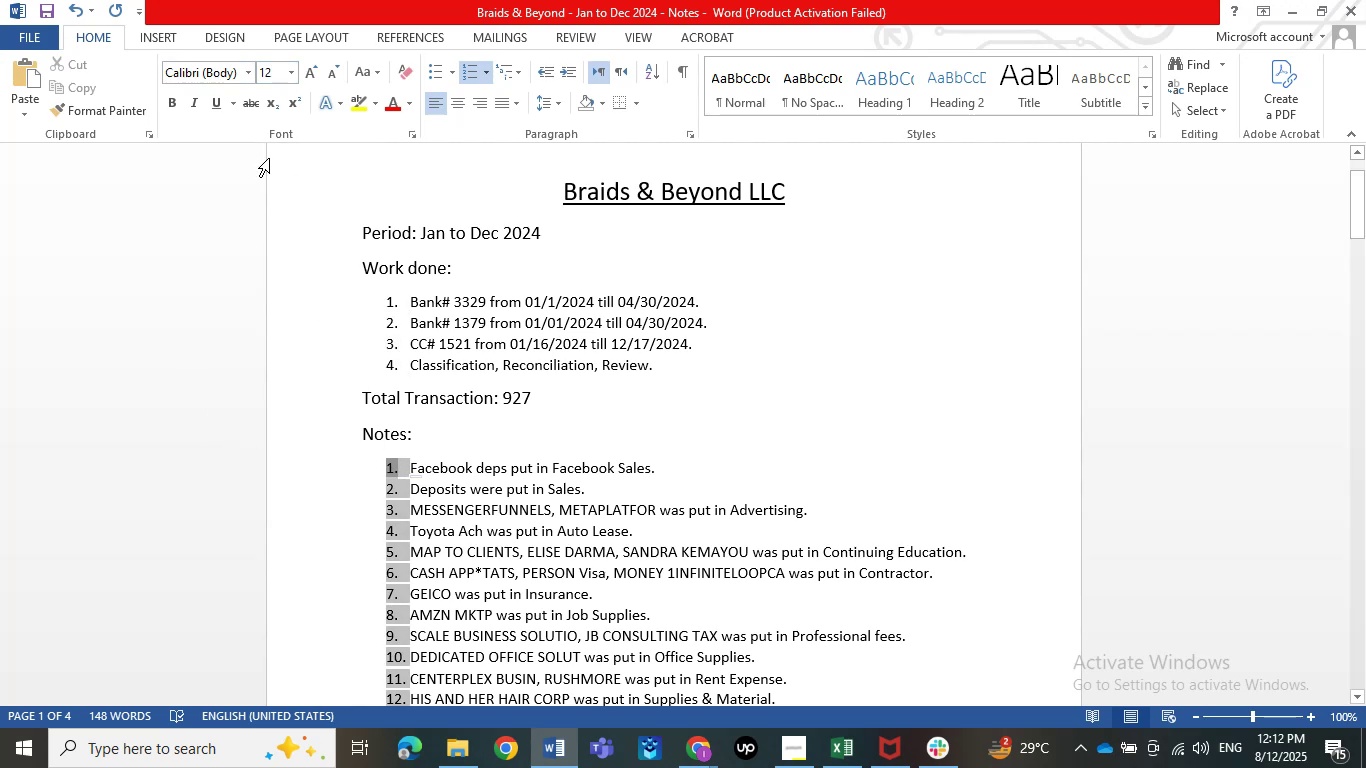 
mouse_move([269, 64])
 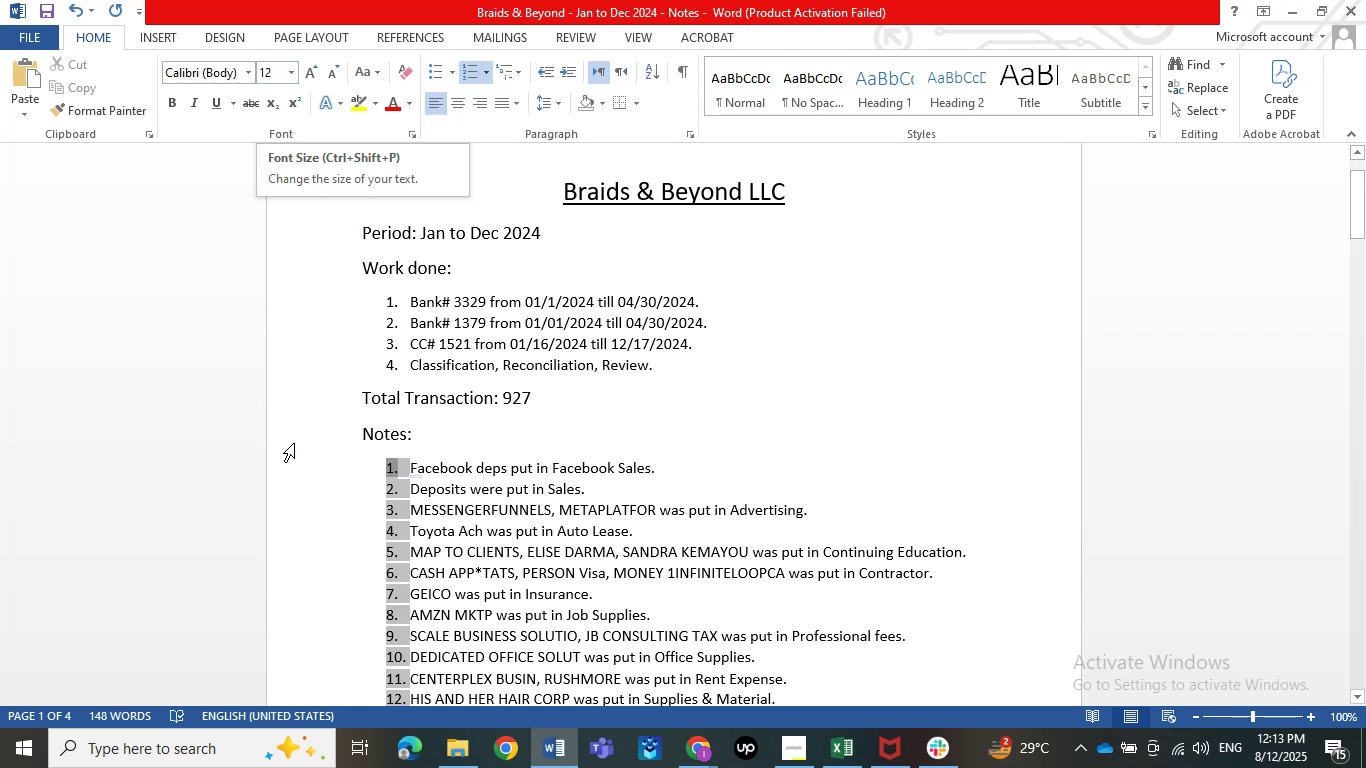 
left_click([302, 438])
 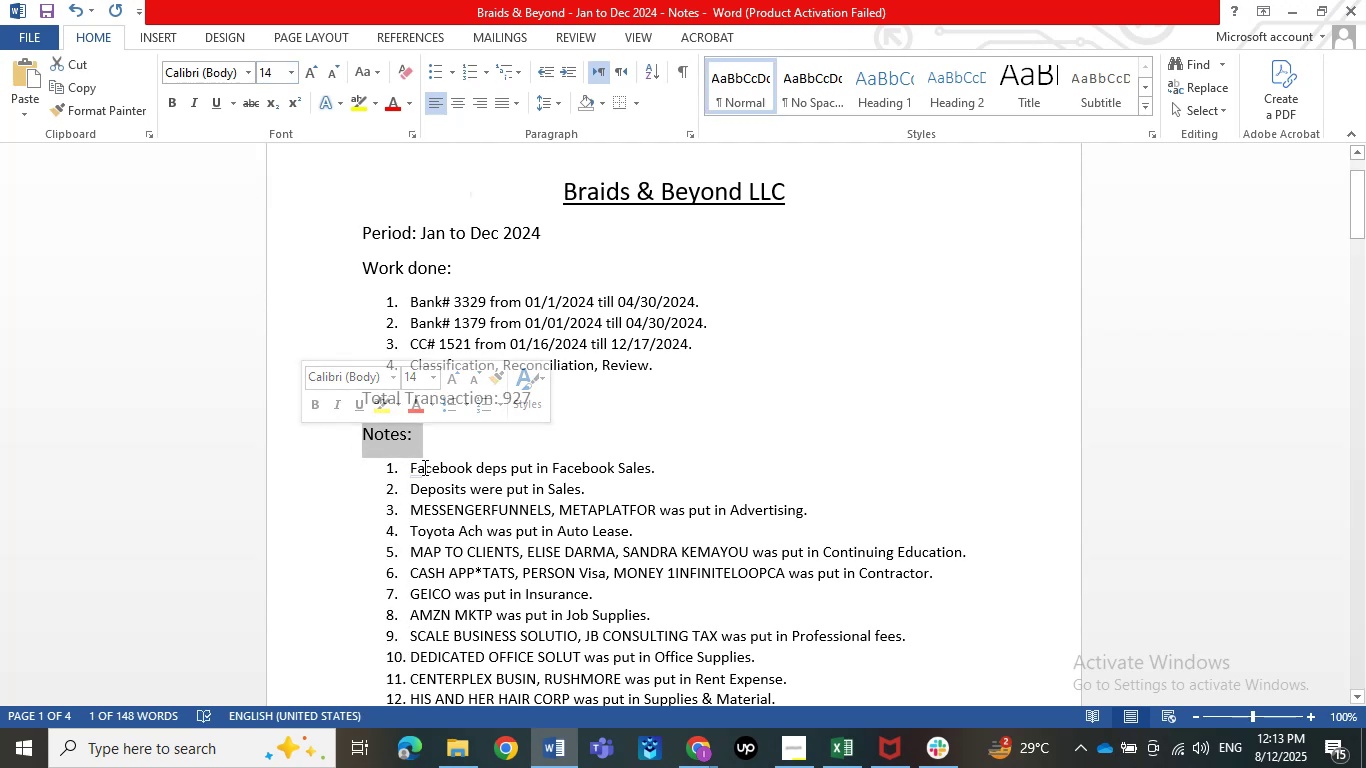 
left_click([413, 467])
 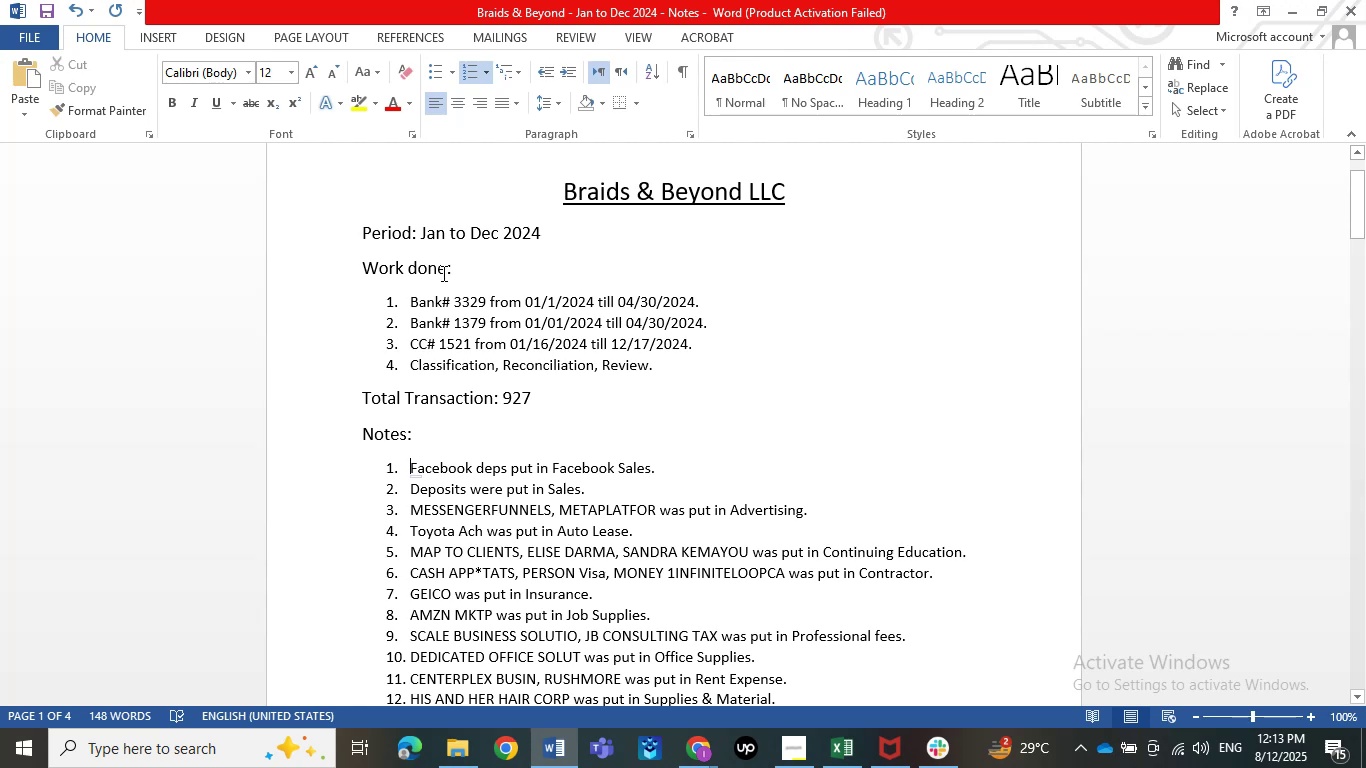 
wait(21.62)
 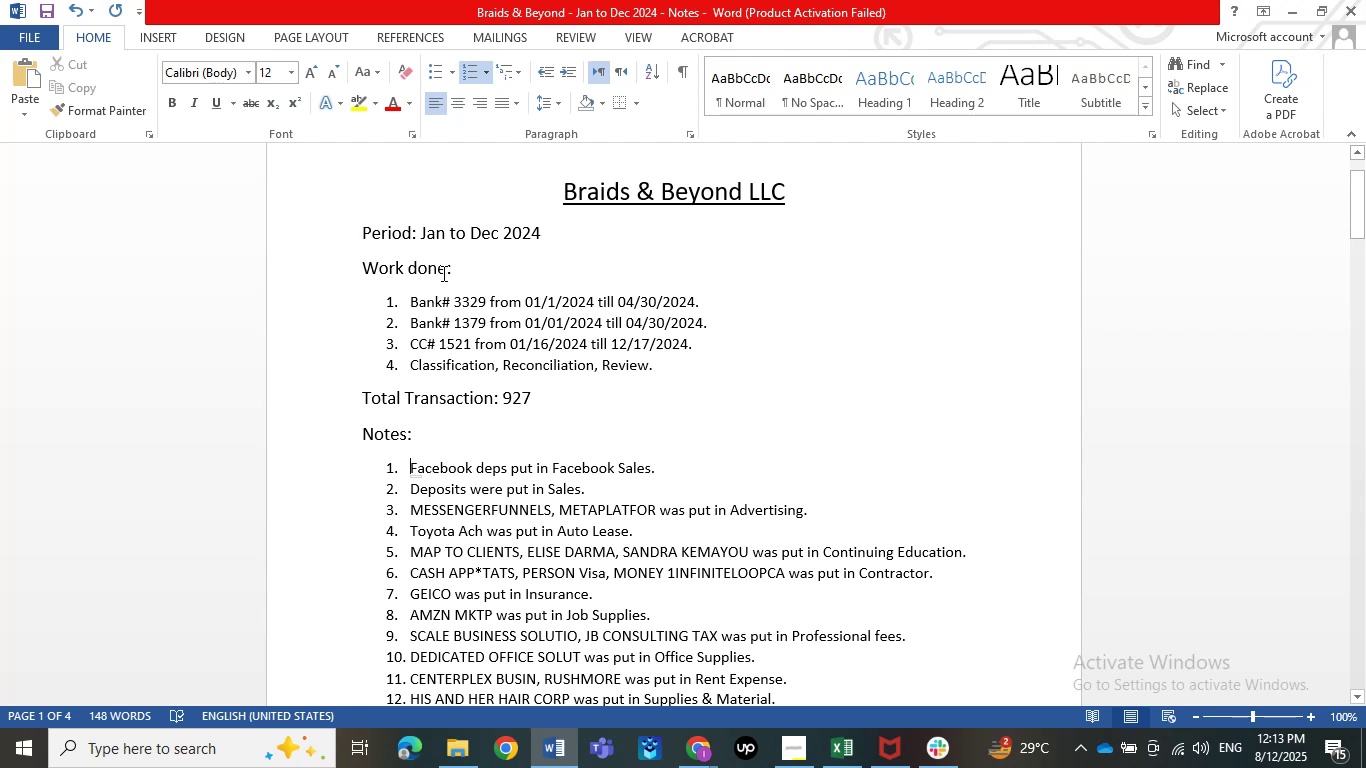 
left_click_drag(start_coordinate=[822, 185], to_coordinate=[602, 182])
 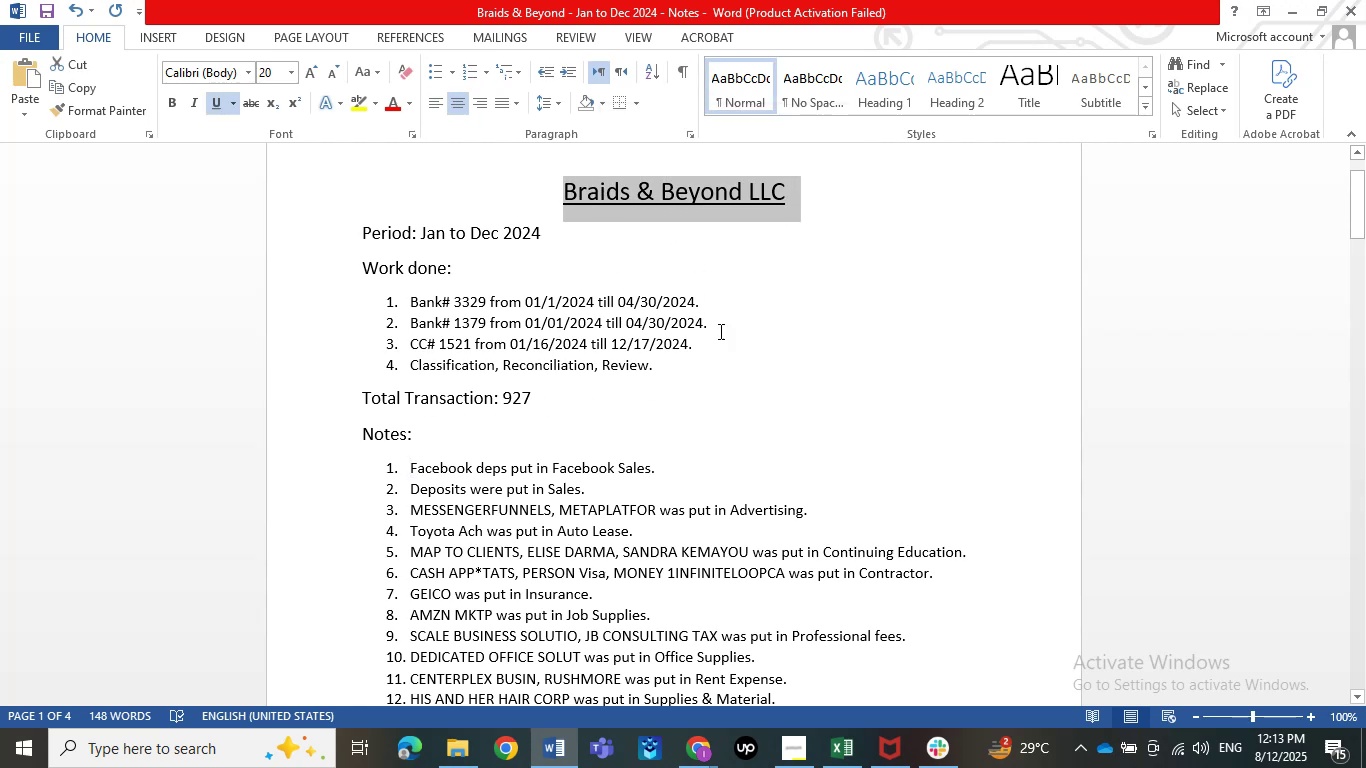 
left_click([784, 336])
 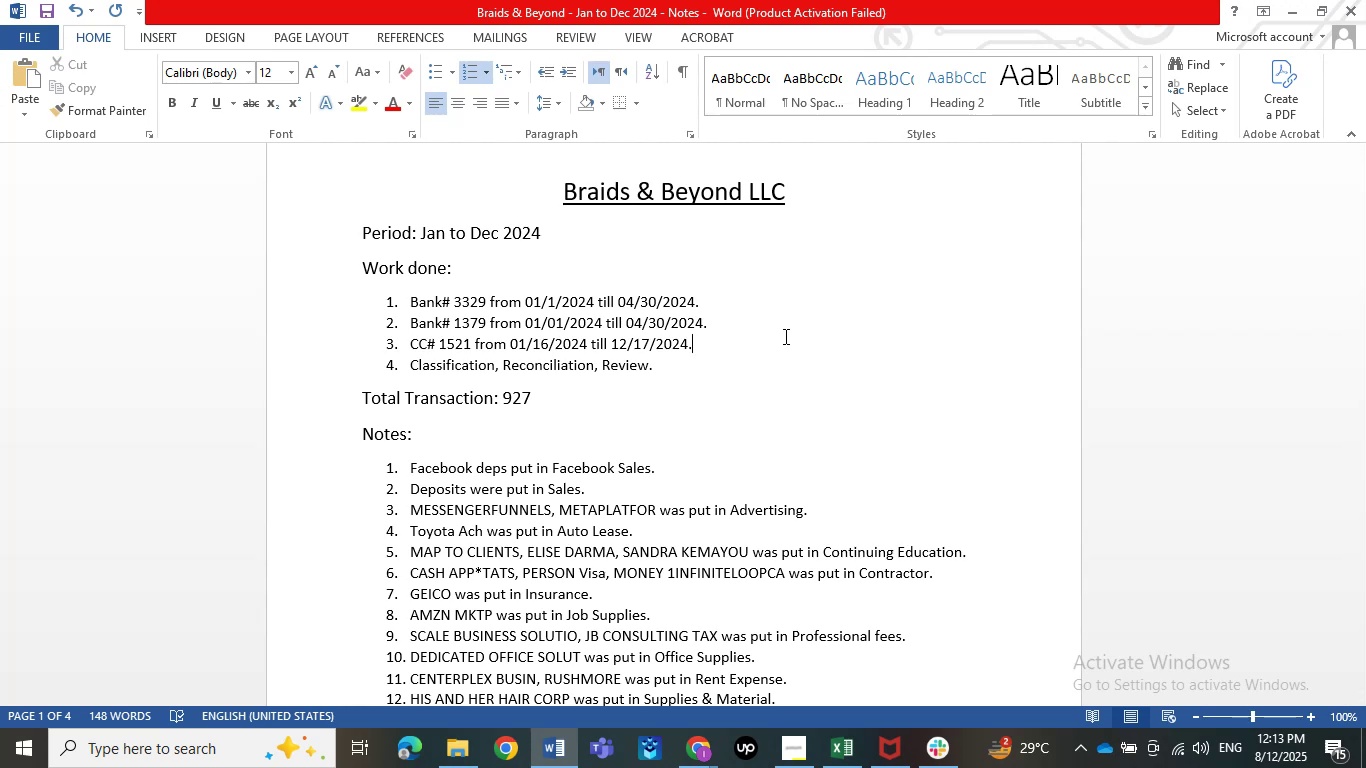 
wait(17.4)
 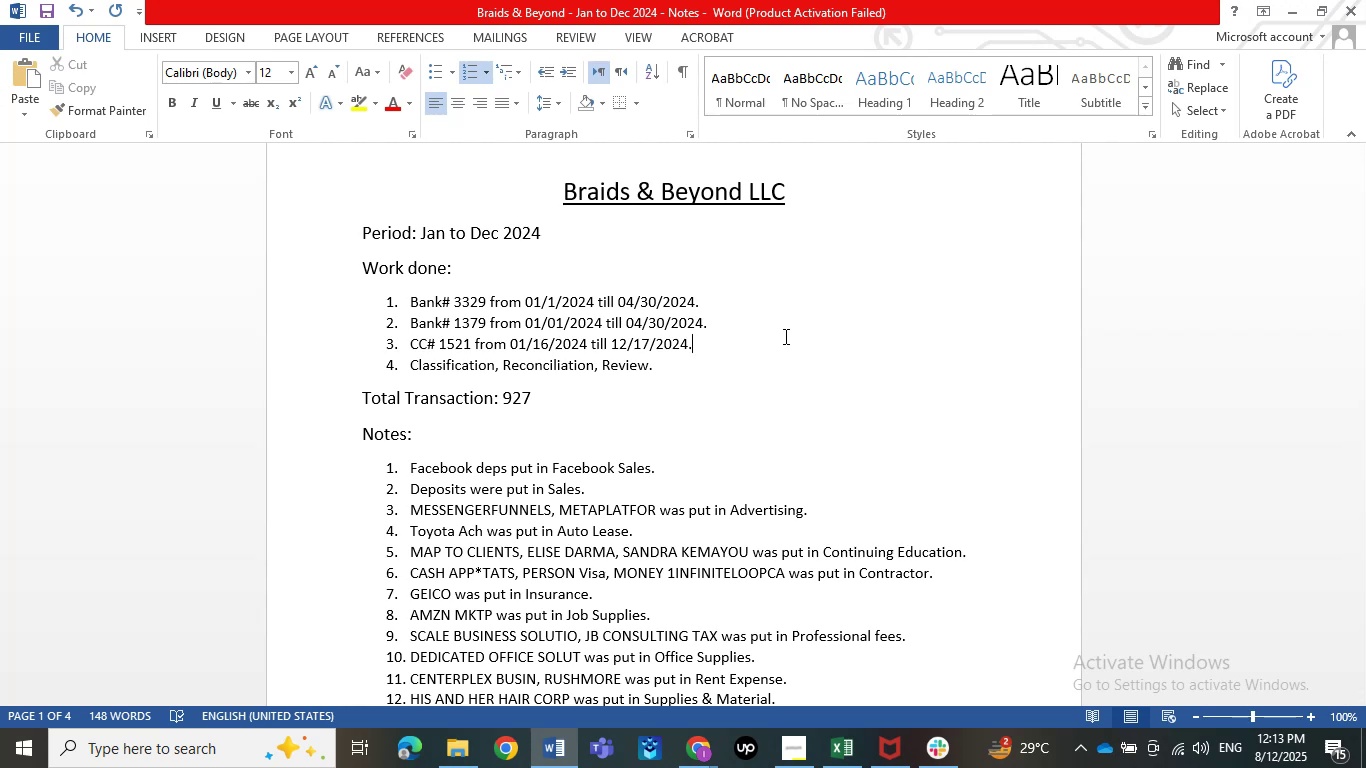 
scroll: coordinate [659, 312], scroll_direction: down, amount: 2.0
 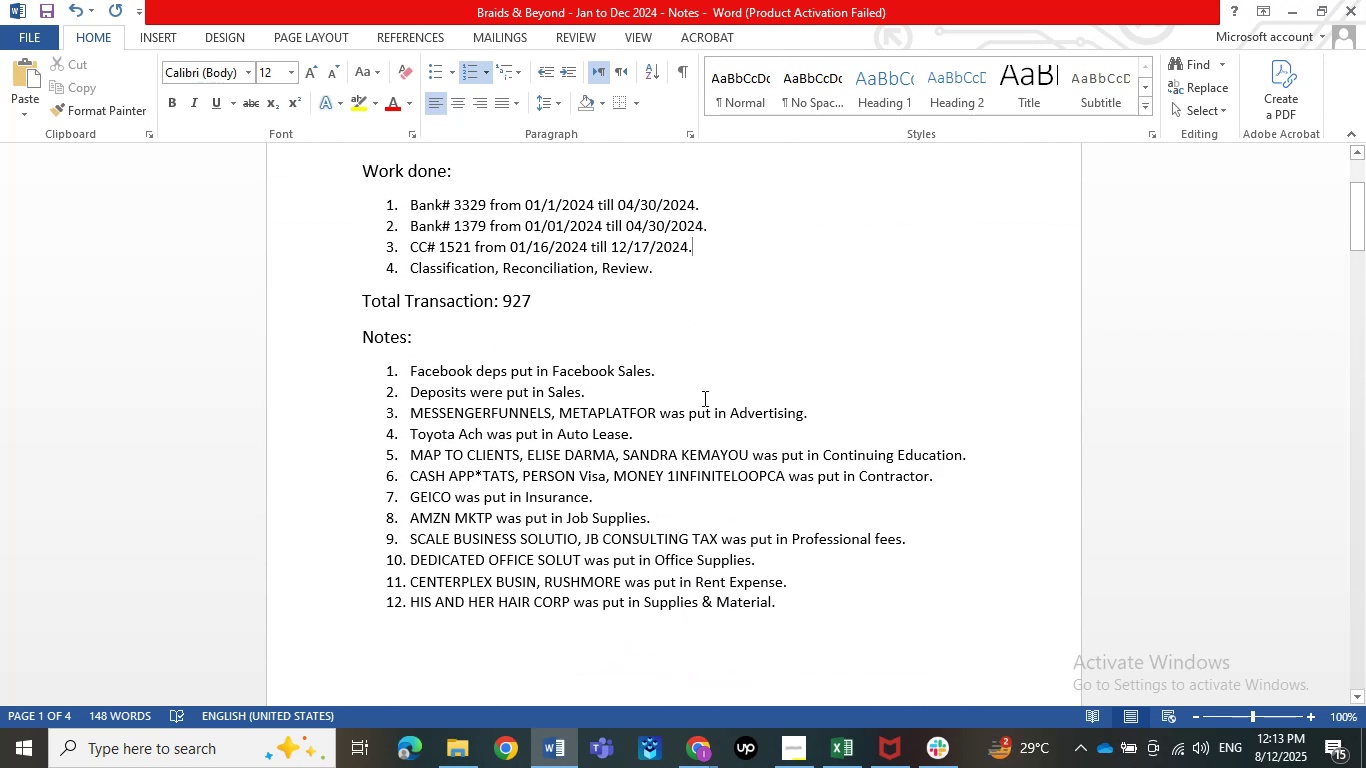 
key(Control+S)
 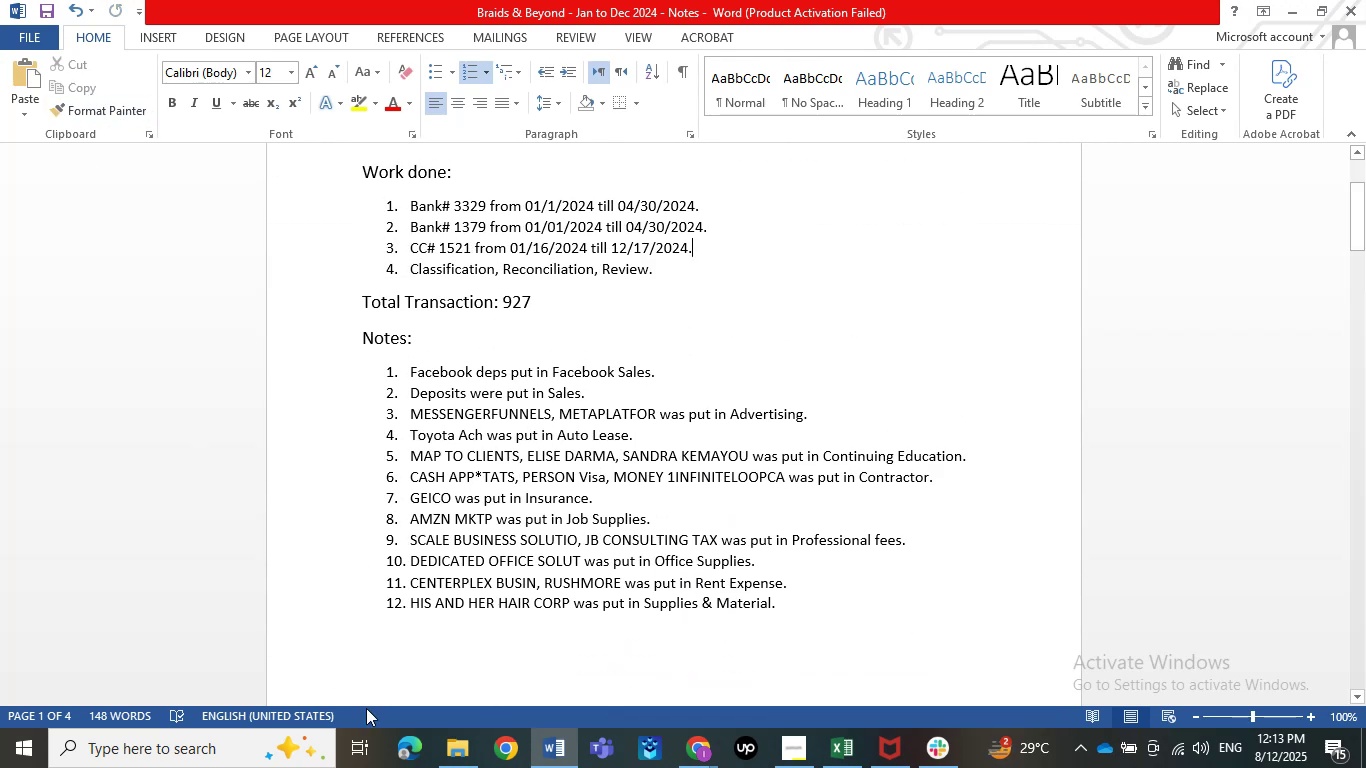 
left_click([446, 760])
 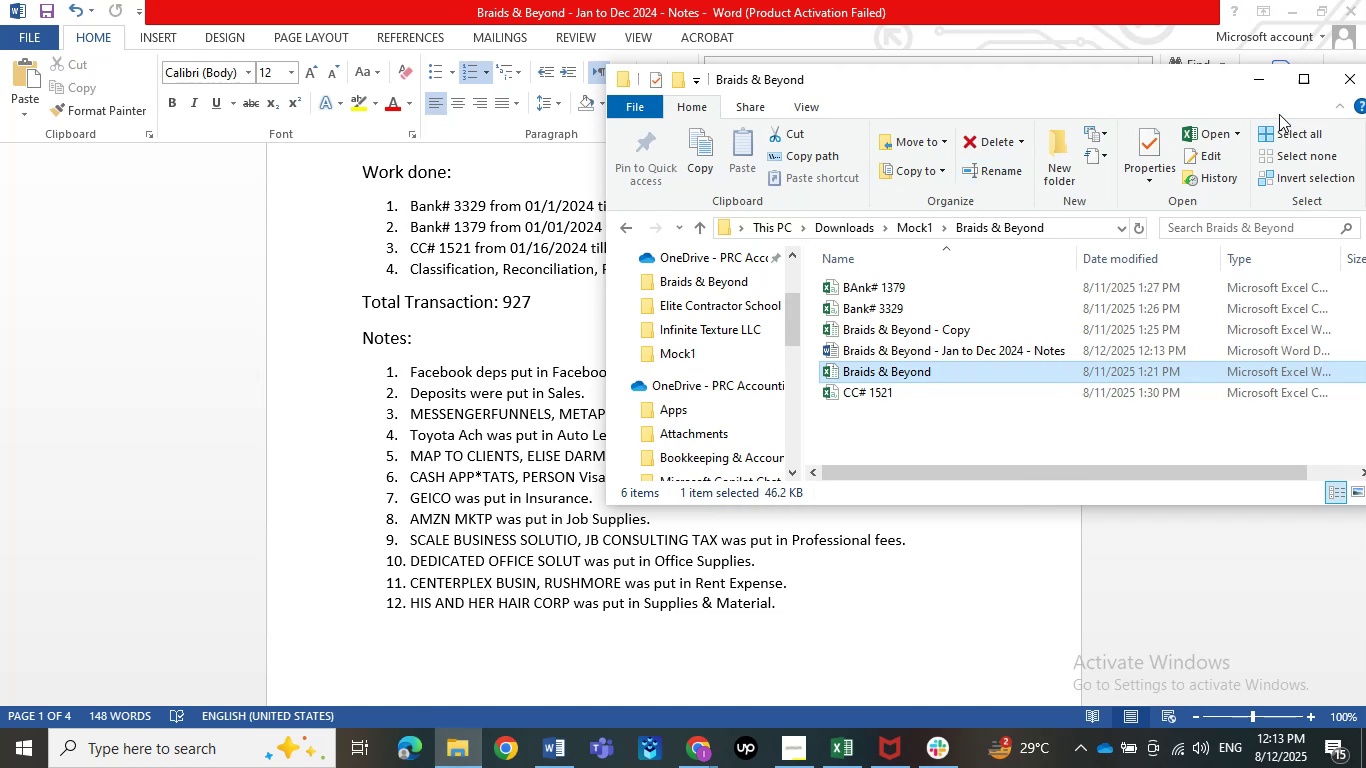 
left_click([1275, 80])
 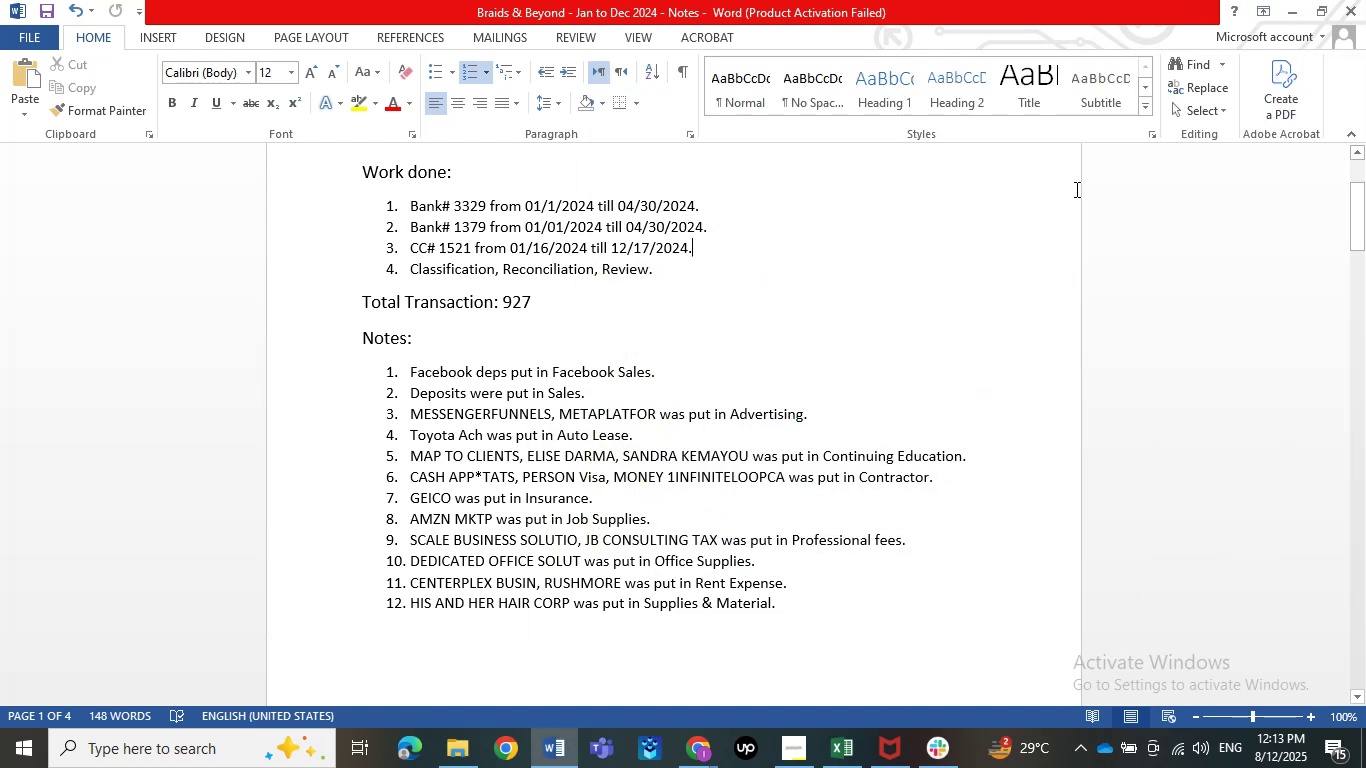 
wait(12.06)
 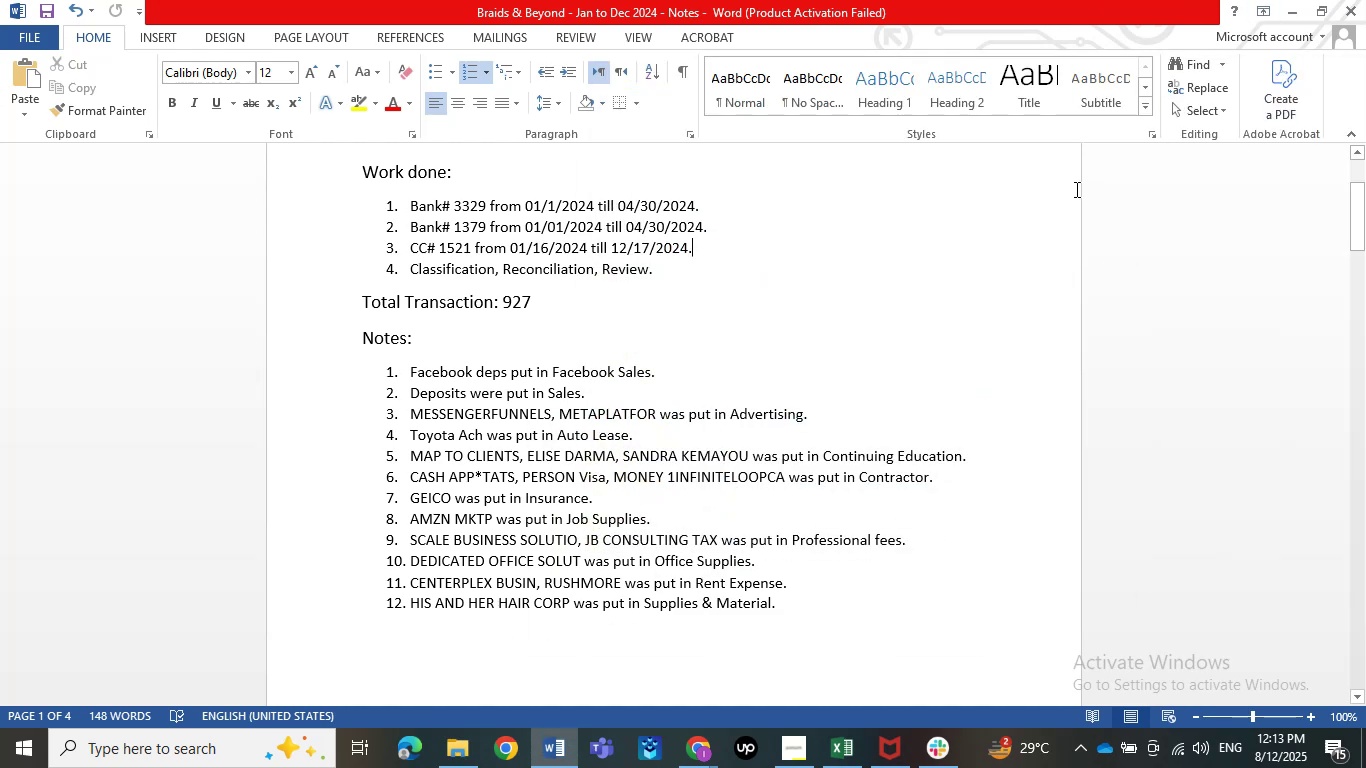 
left_click([464, 735])
 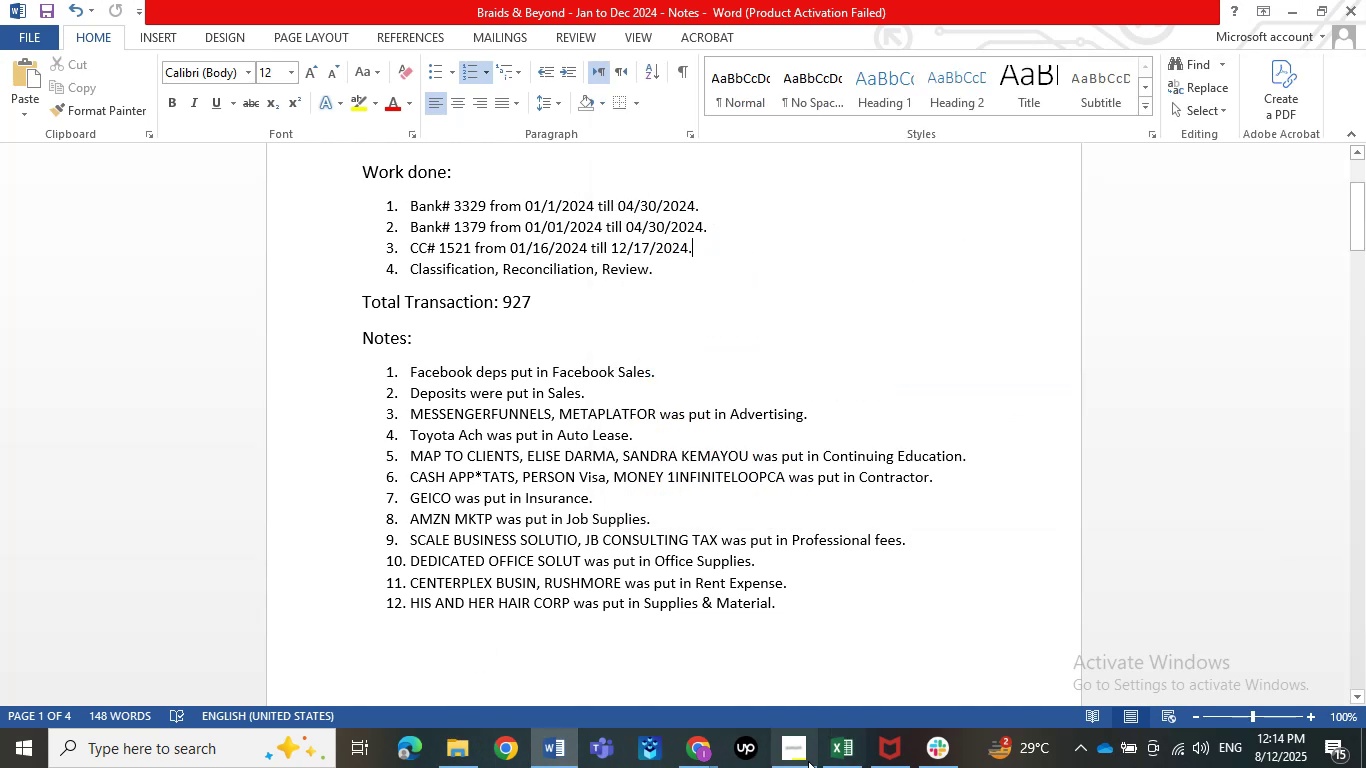 
left_click([835, 759])
 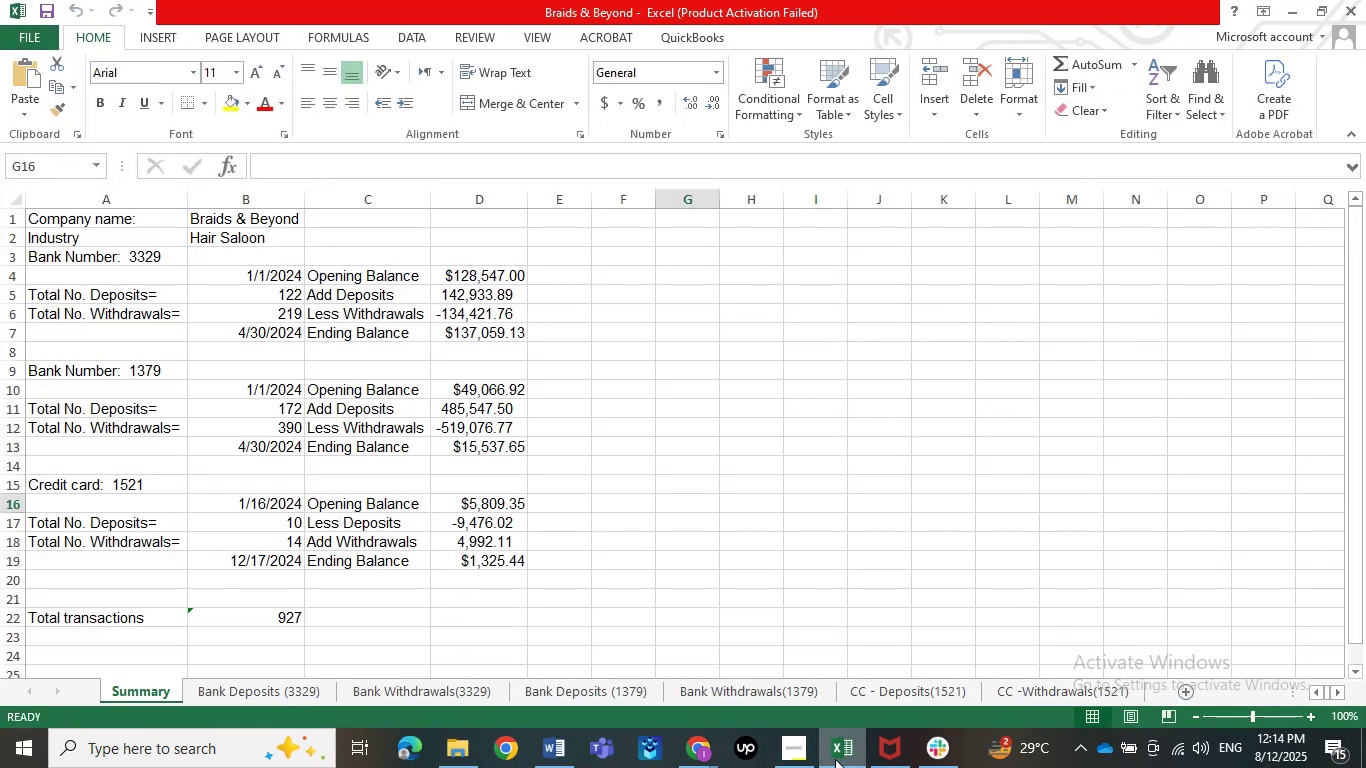 
left_click([835, 759])
 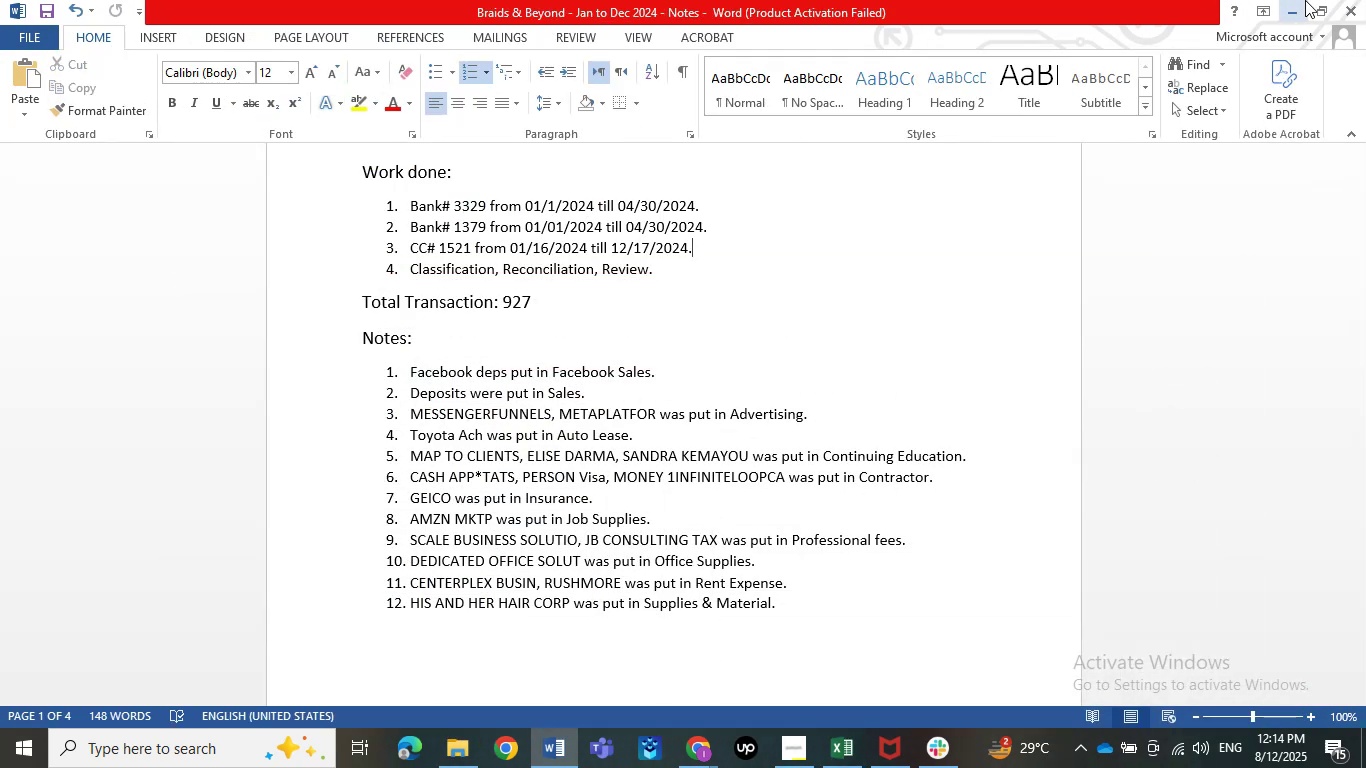 
left_click([1305, 0])
 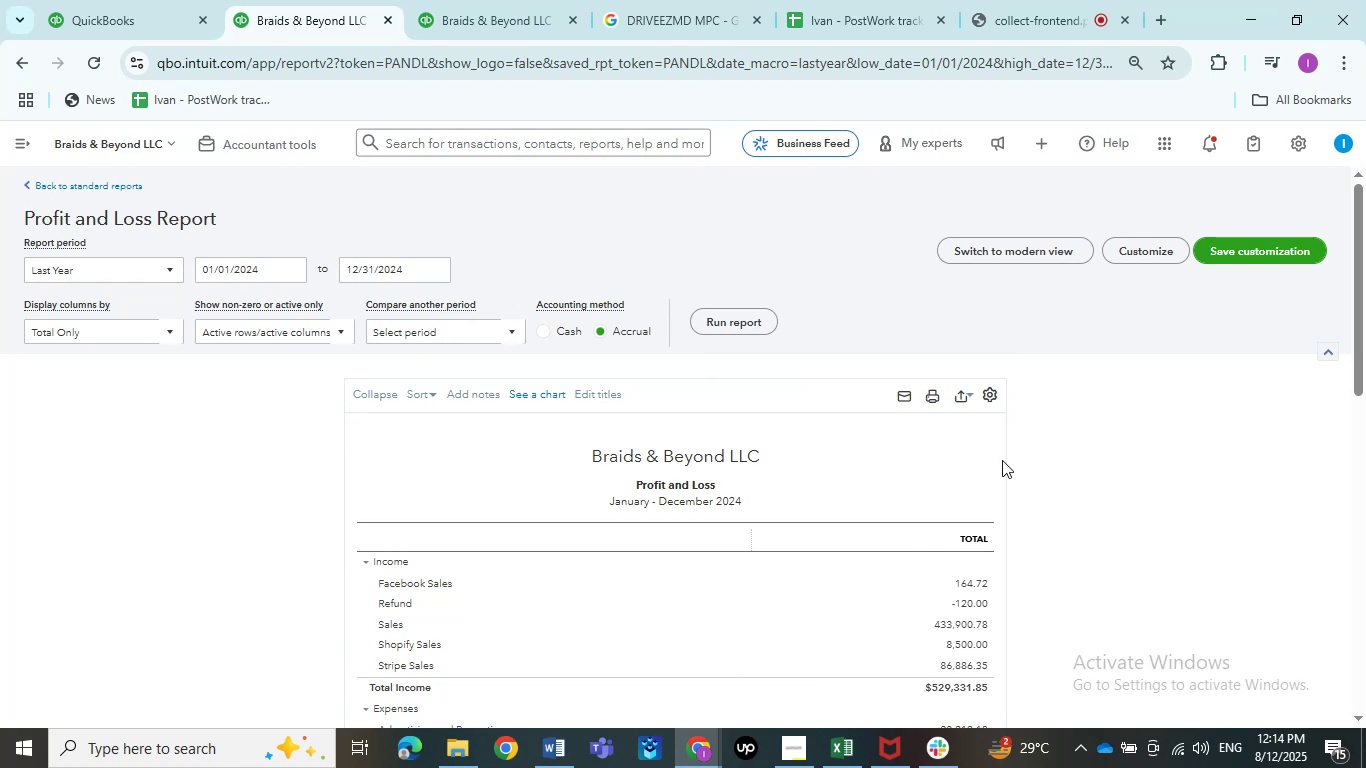 
left_click([869, 23])
 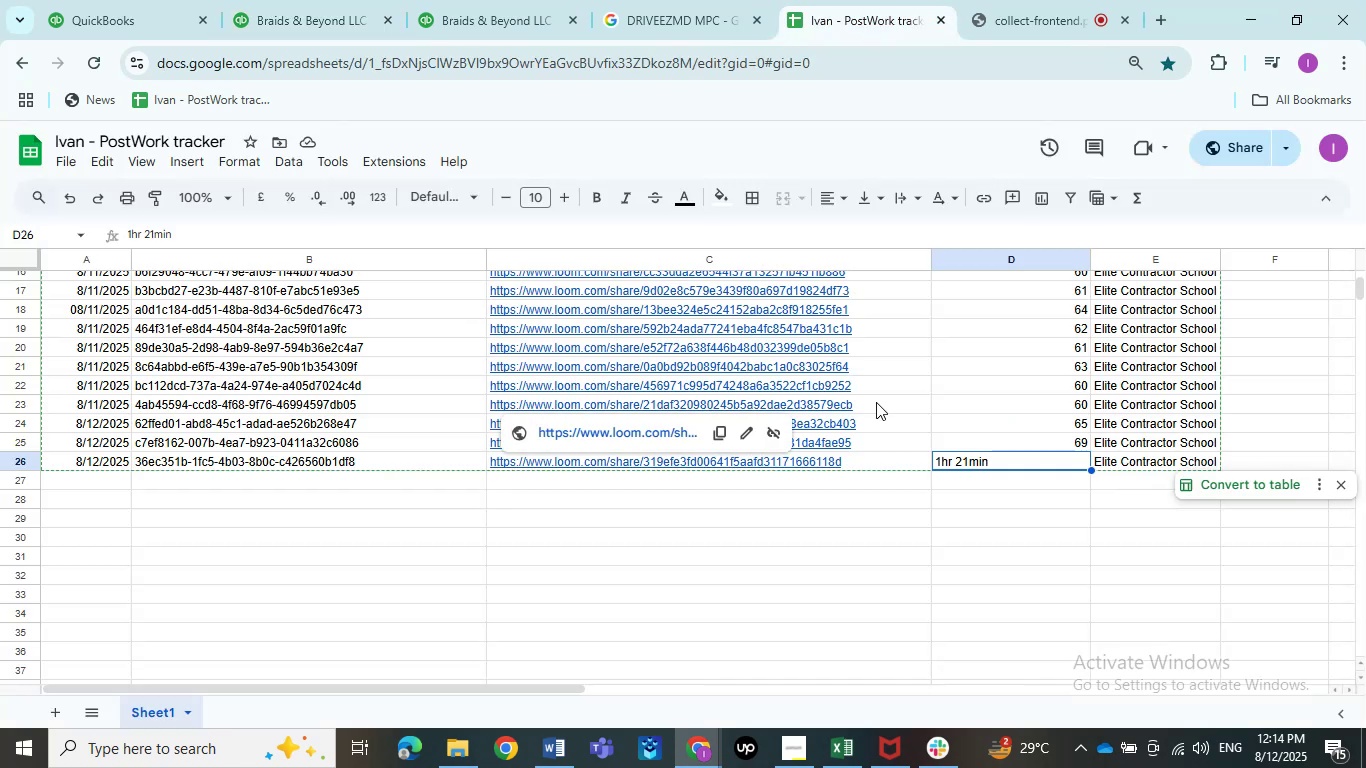 
scroll: coordinate [834, 518], scroll_direction: up, amount: 3.0
 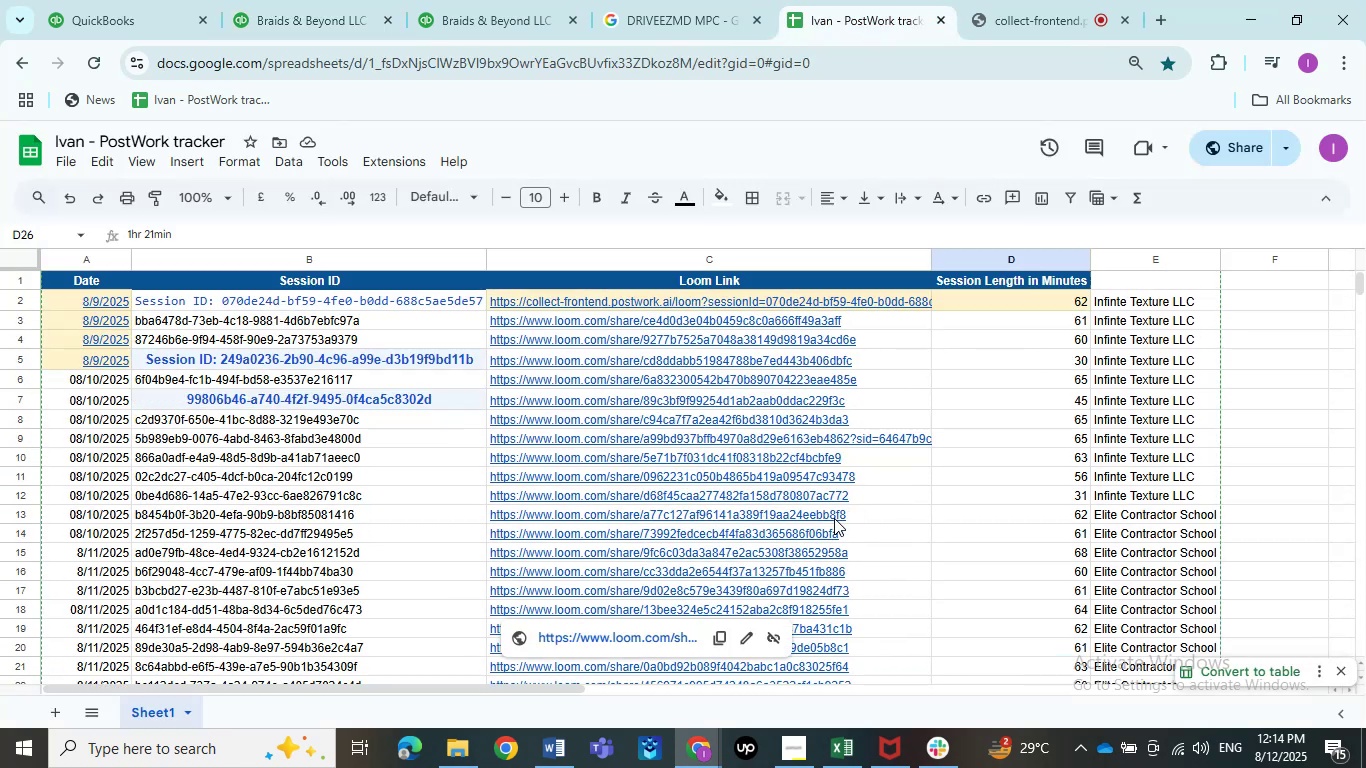 
scroll: coordinate [842, 515], scroll_direction: down, amount: 3.0
 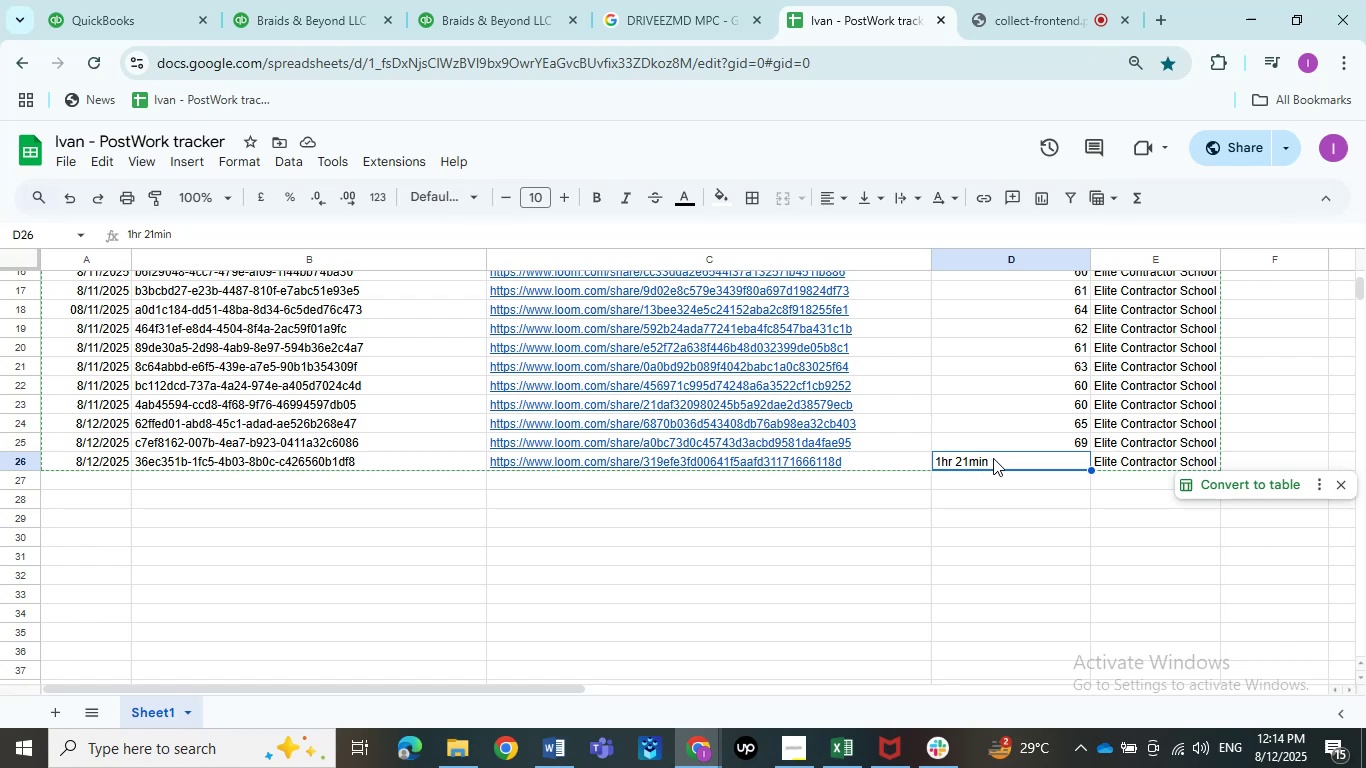 
double_click([993, 458])
 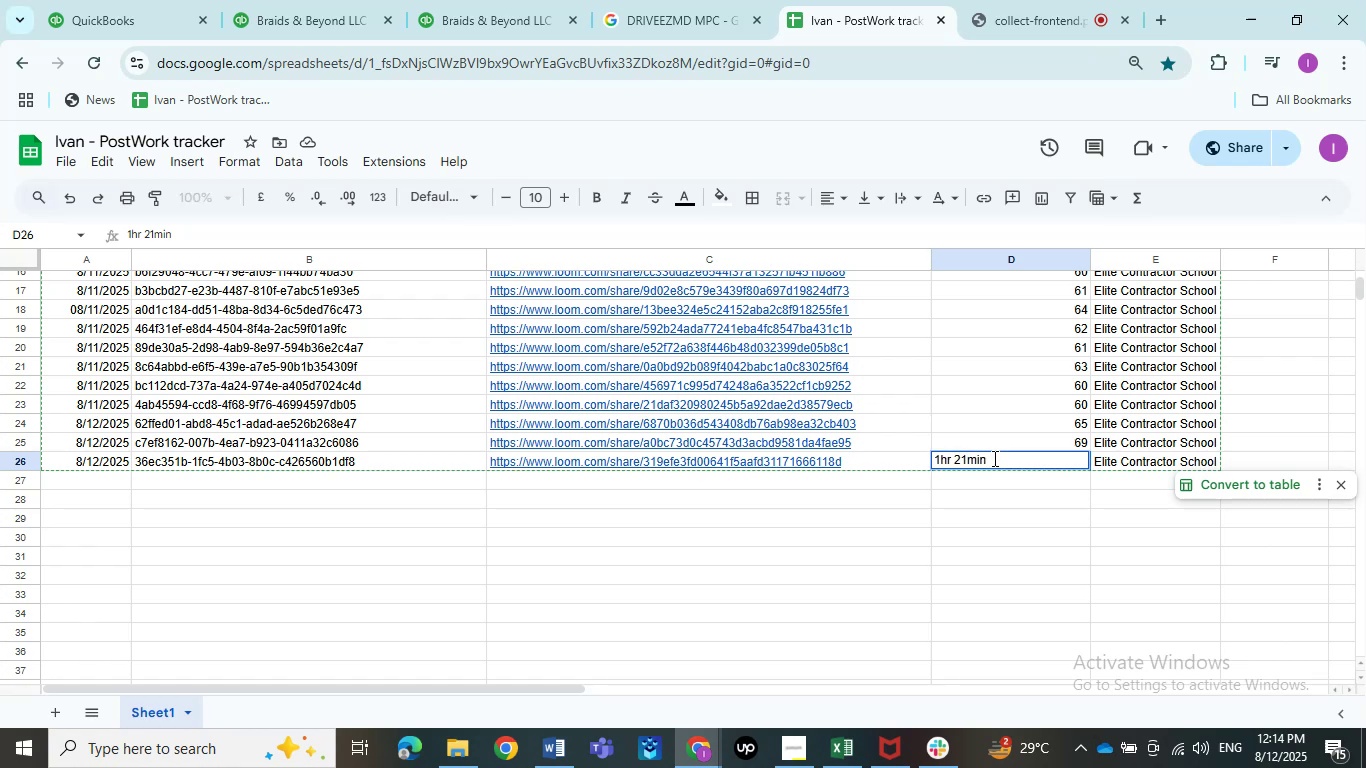 
left_click_drag(start_coordinate=[993, 458], to_coordinate=[920, 458])
 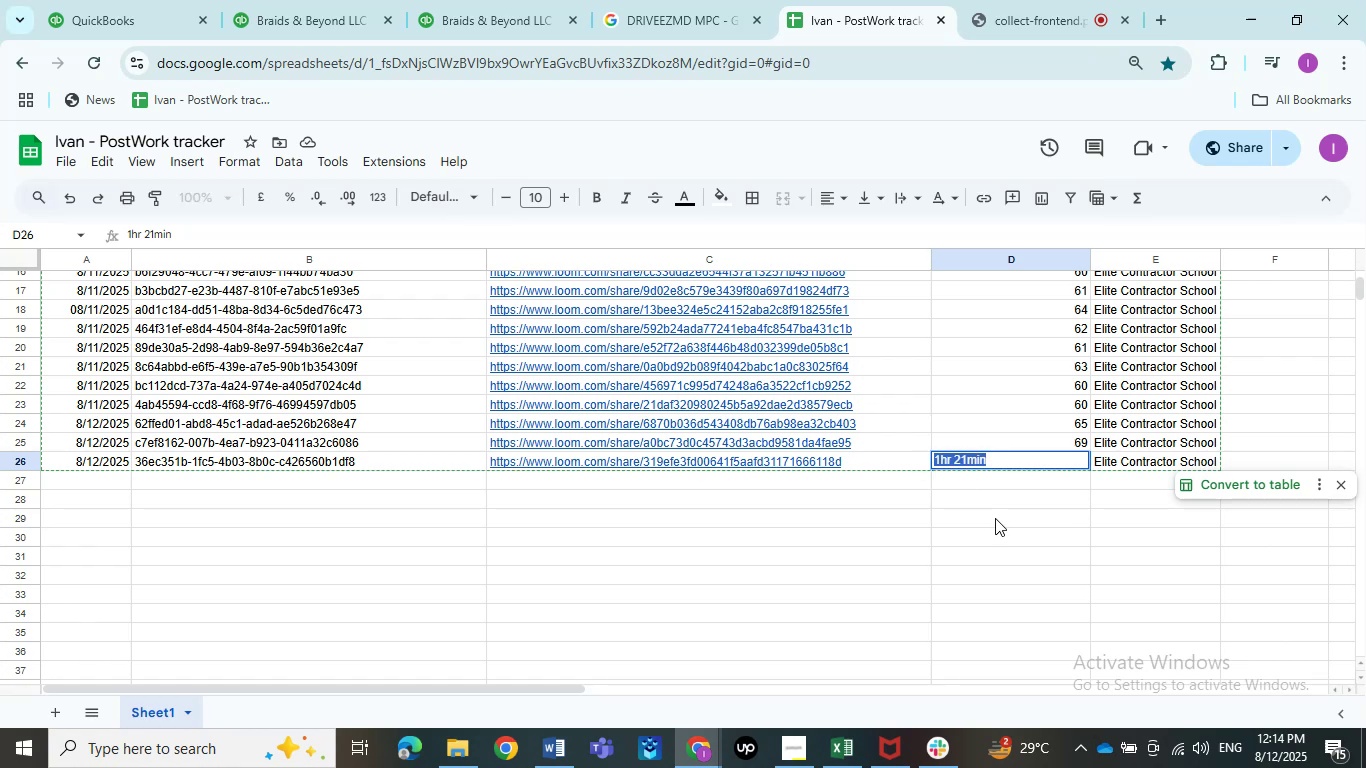 
wait(6.23)
 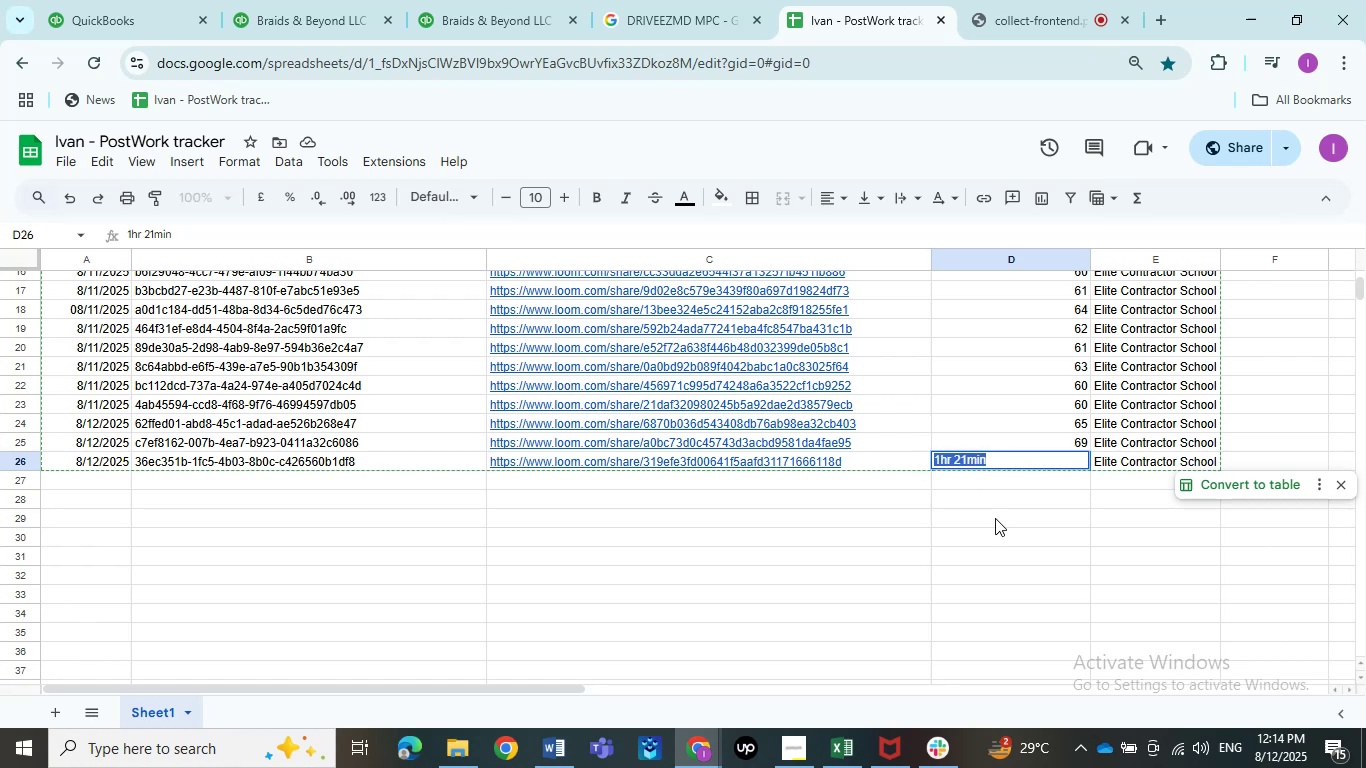 
key(Numpad8)
 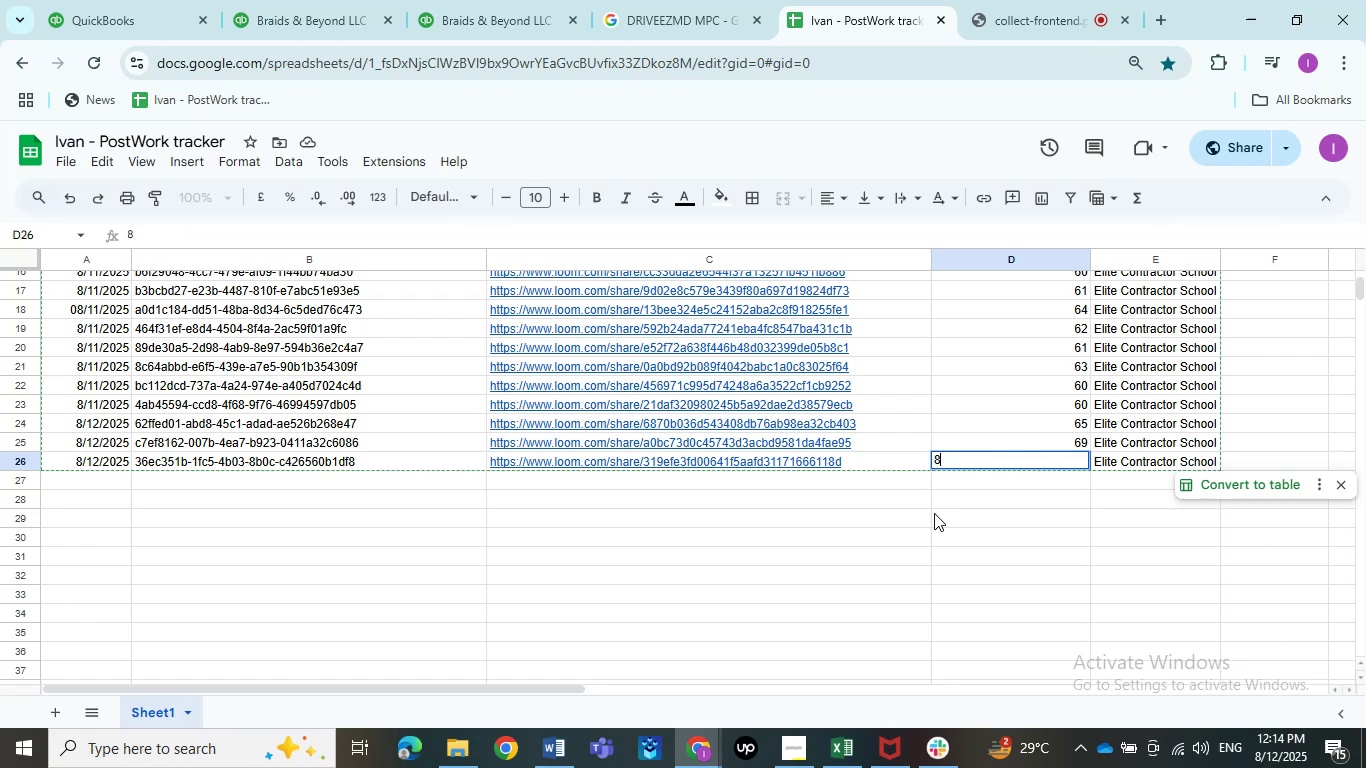 
key(Numpad1)
 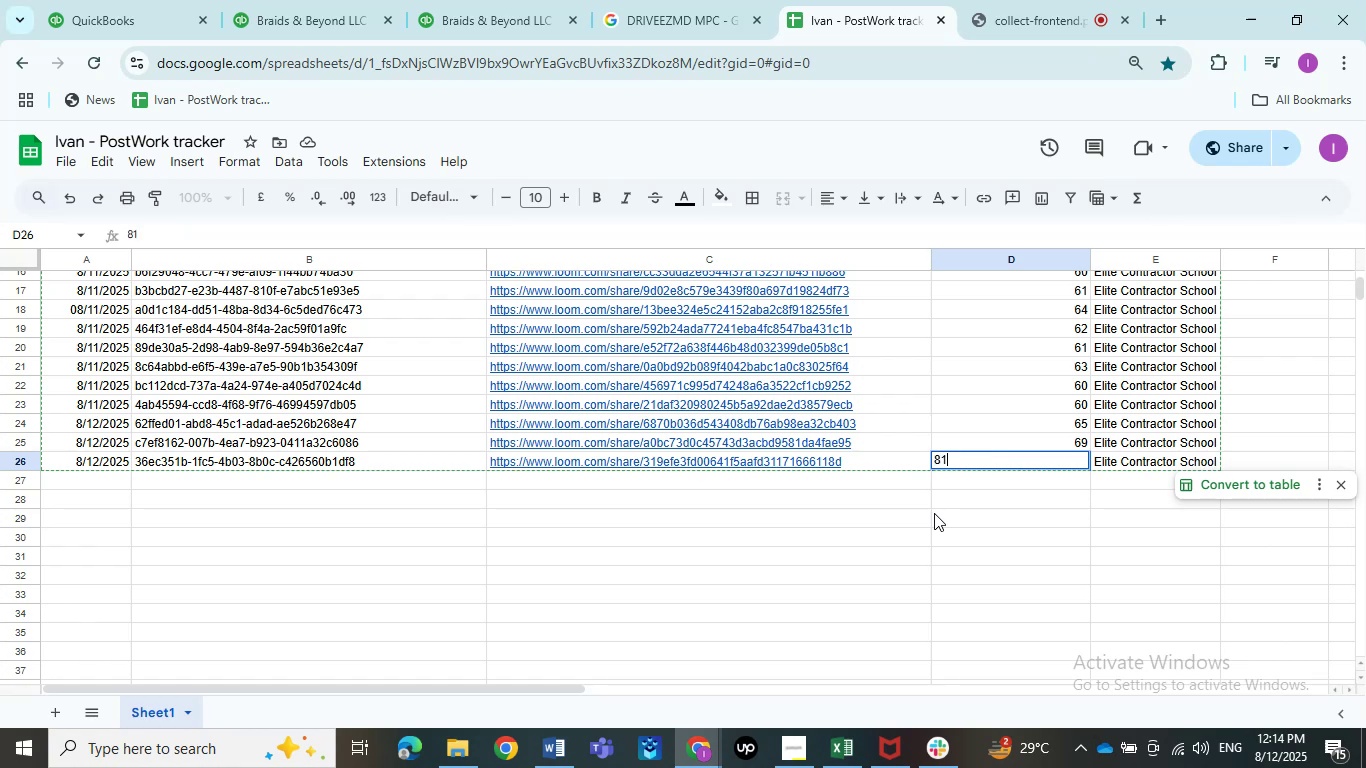 
key(NumpadEnter)
 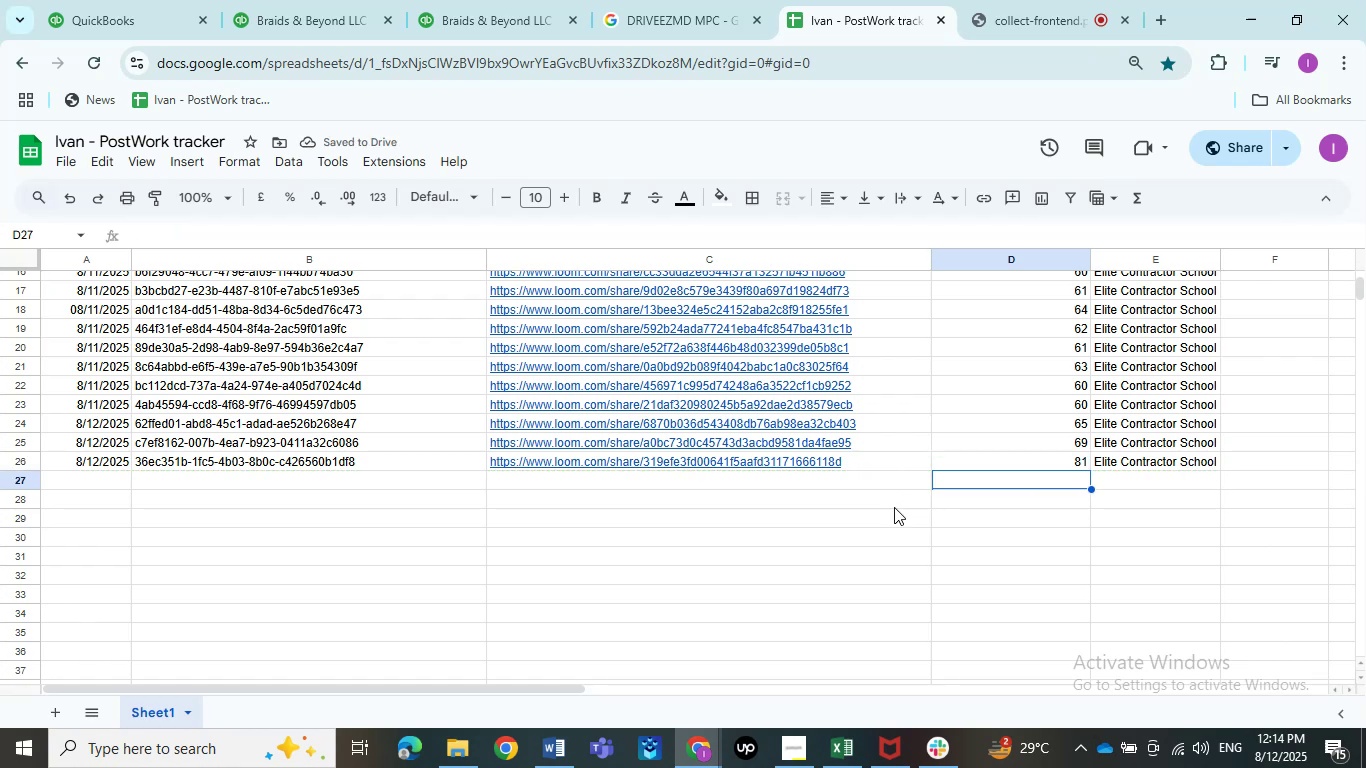 
left_click([474, 0])
 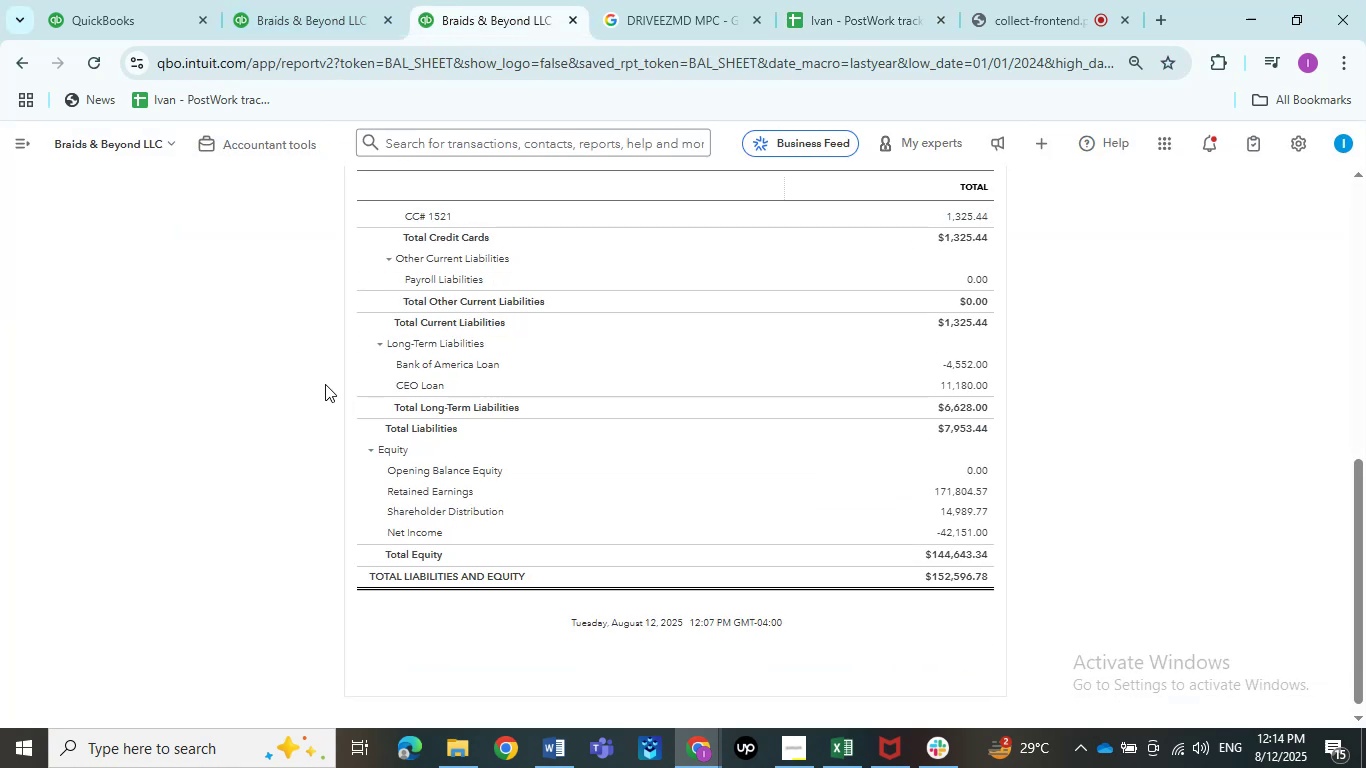 
left_click([349, 0])
 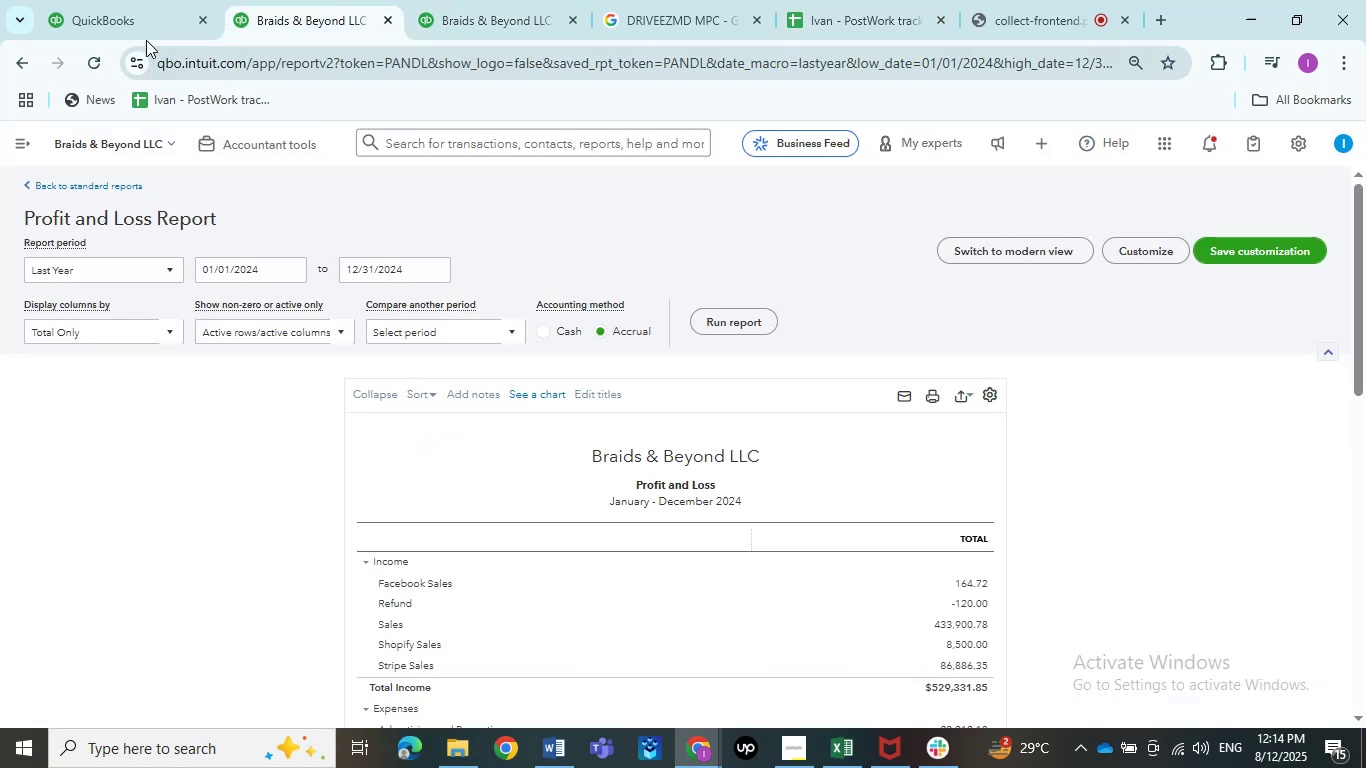 
left_click([143, 27])
 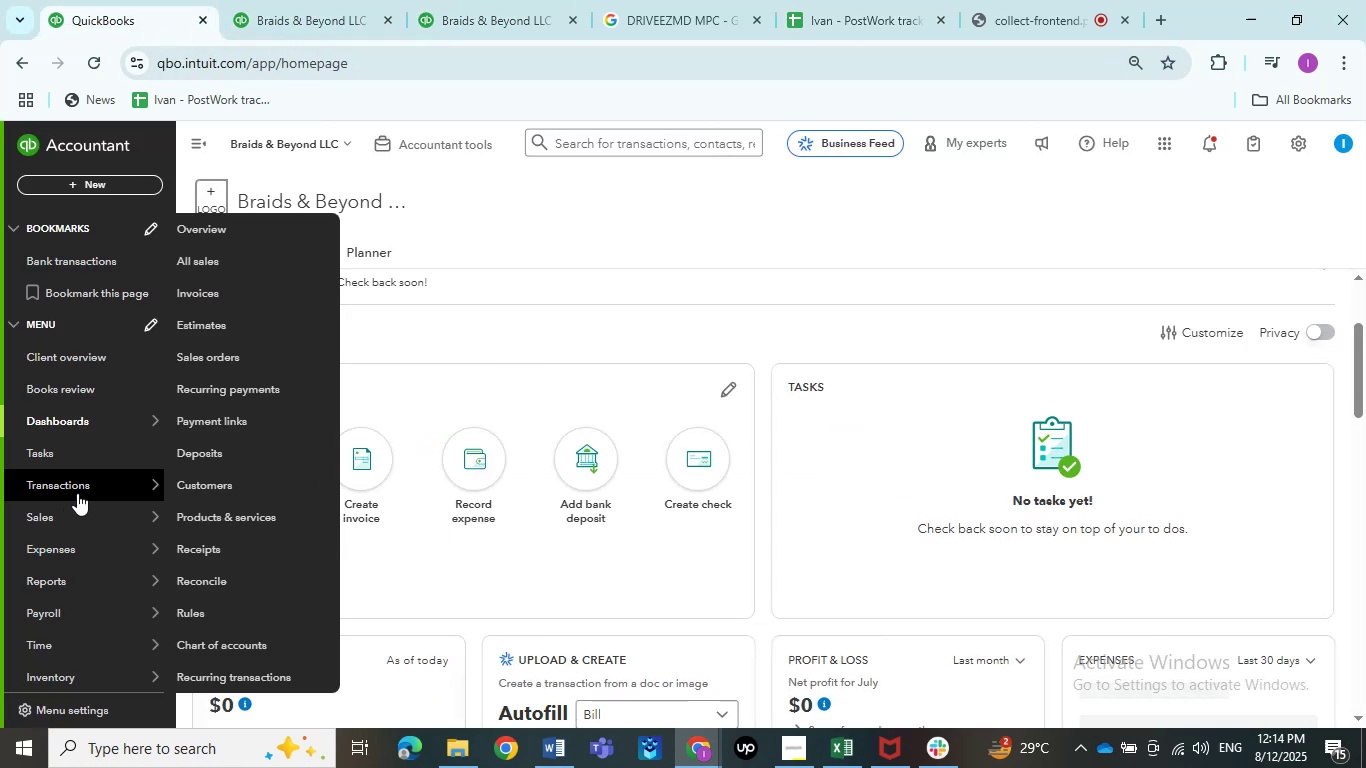 
left_click([220, 486])
 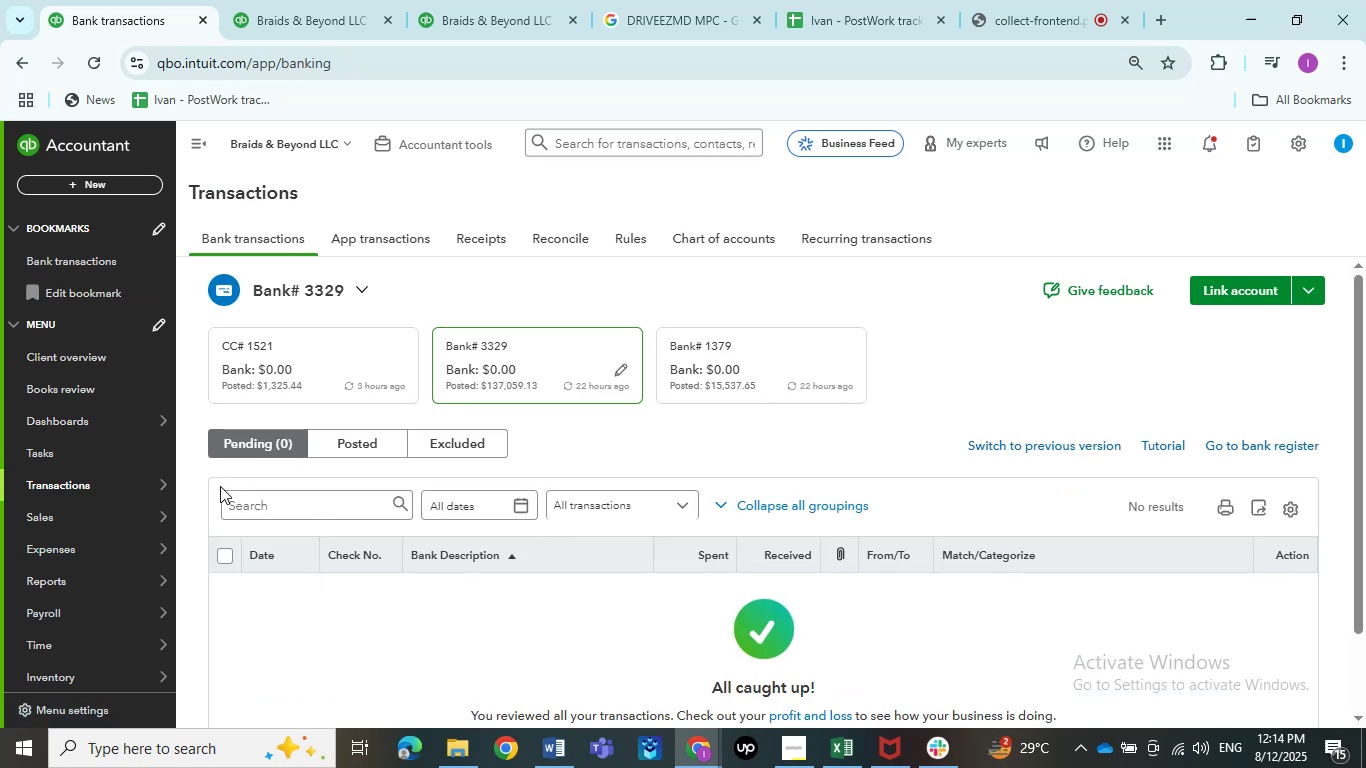 
wait(10.65)
 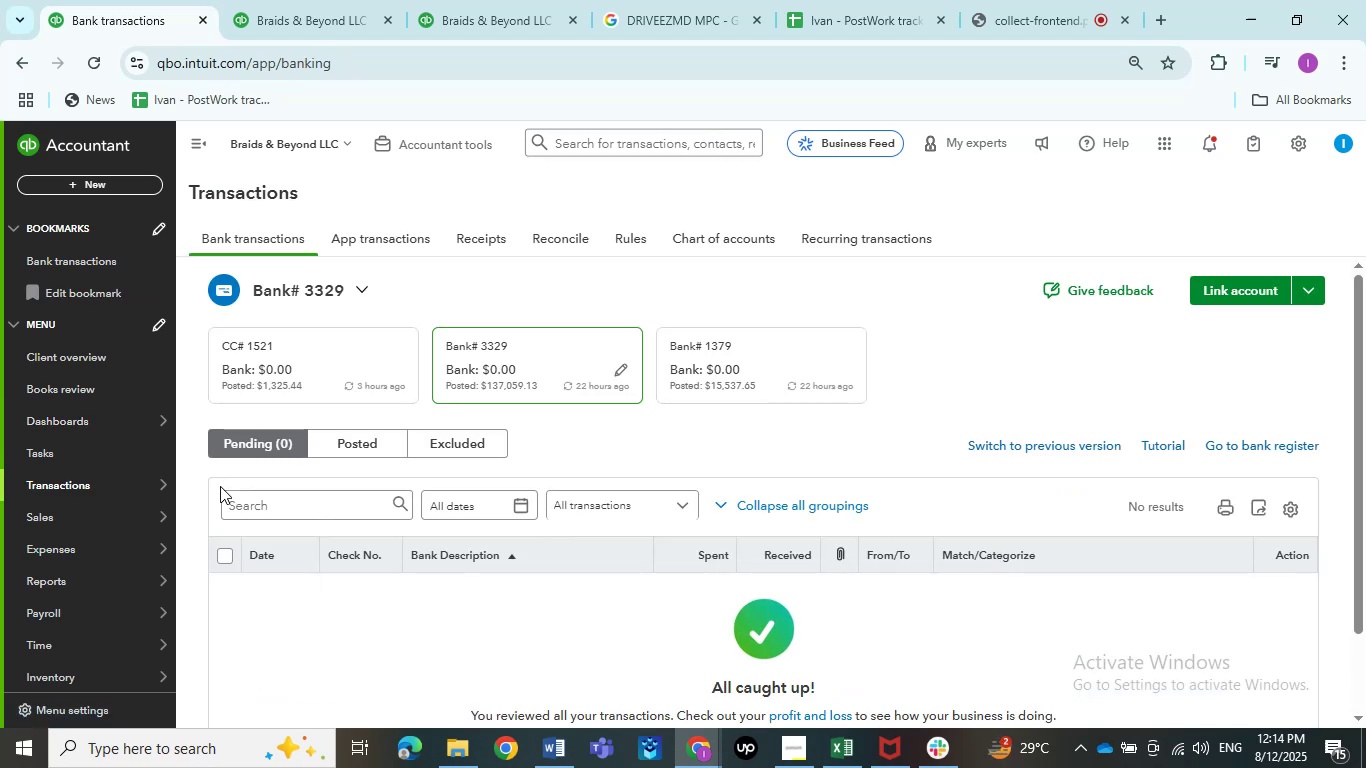 
left_click([204, 154])
 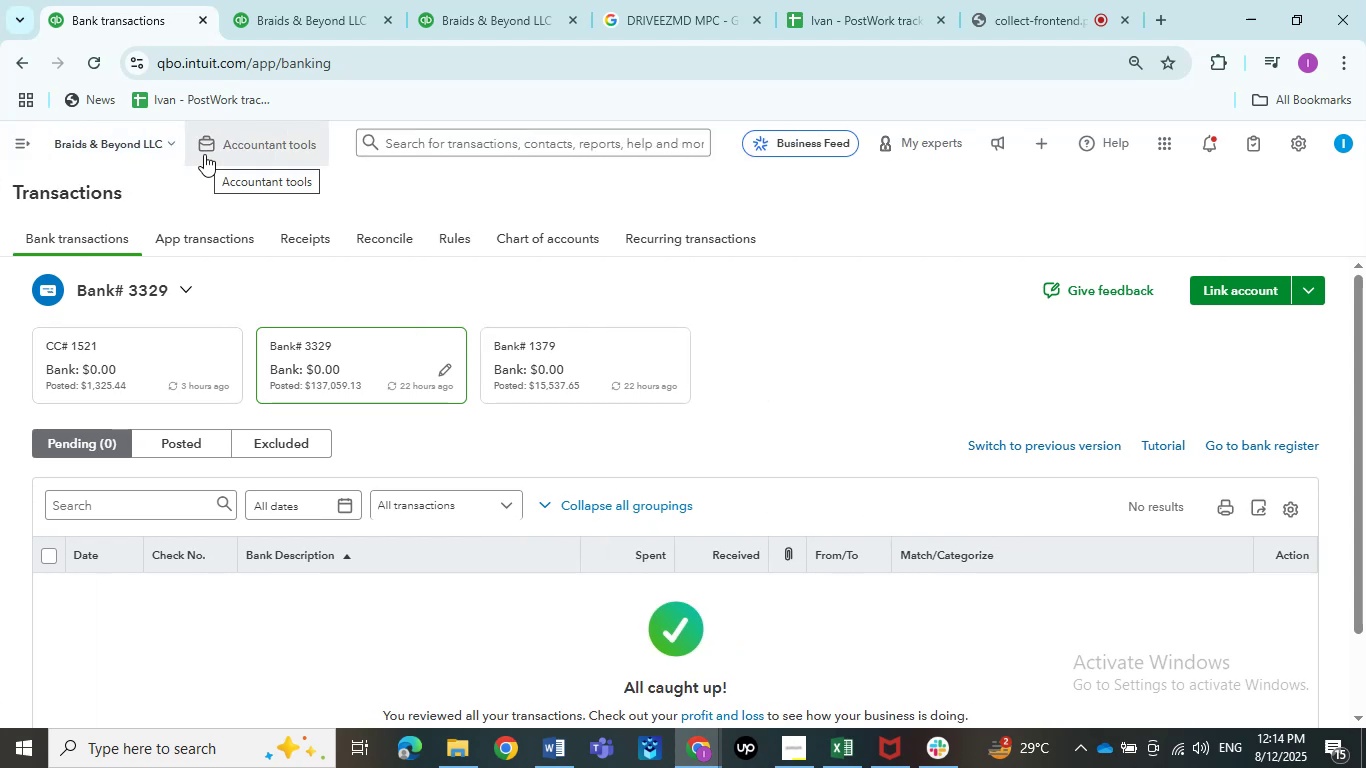 
wait(12.58)
 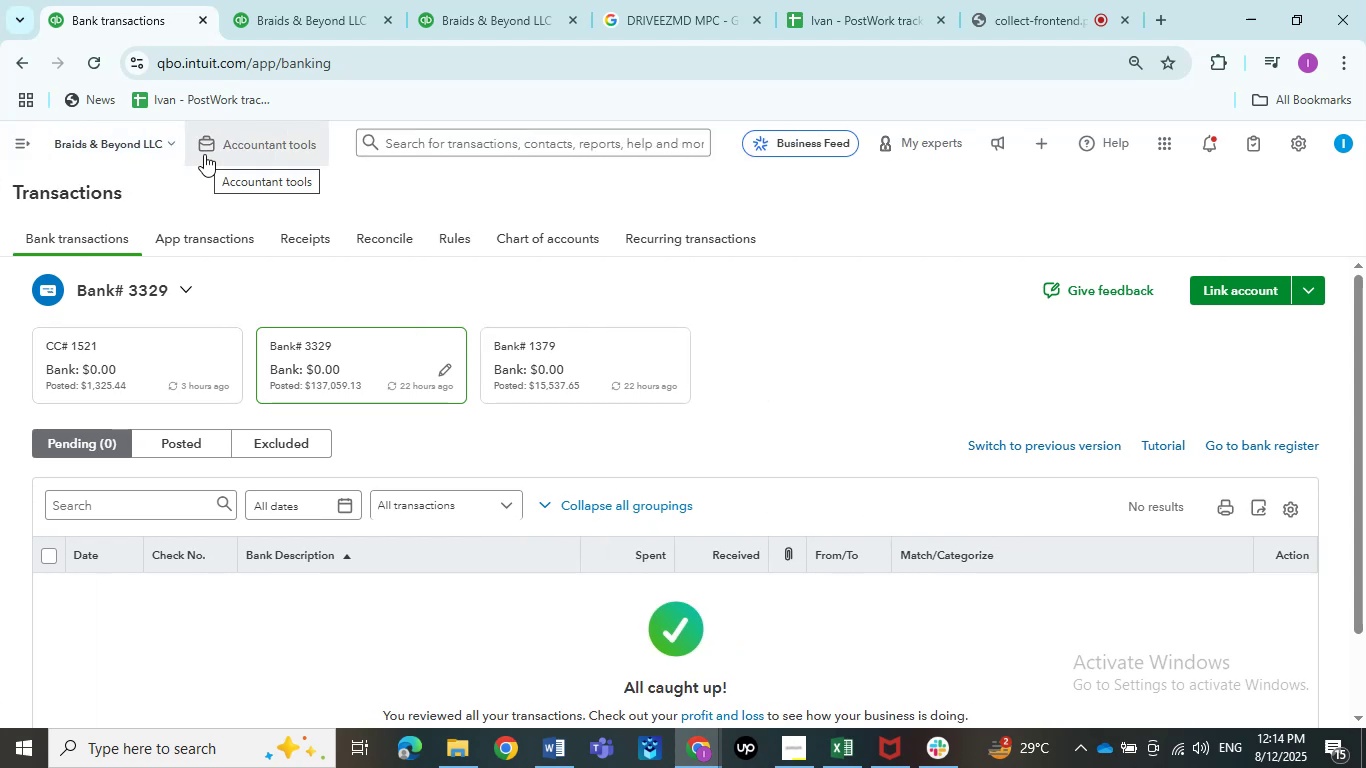 
left_click([168, 392])
 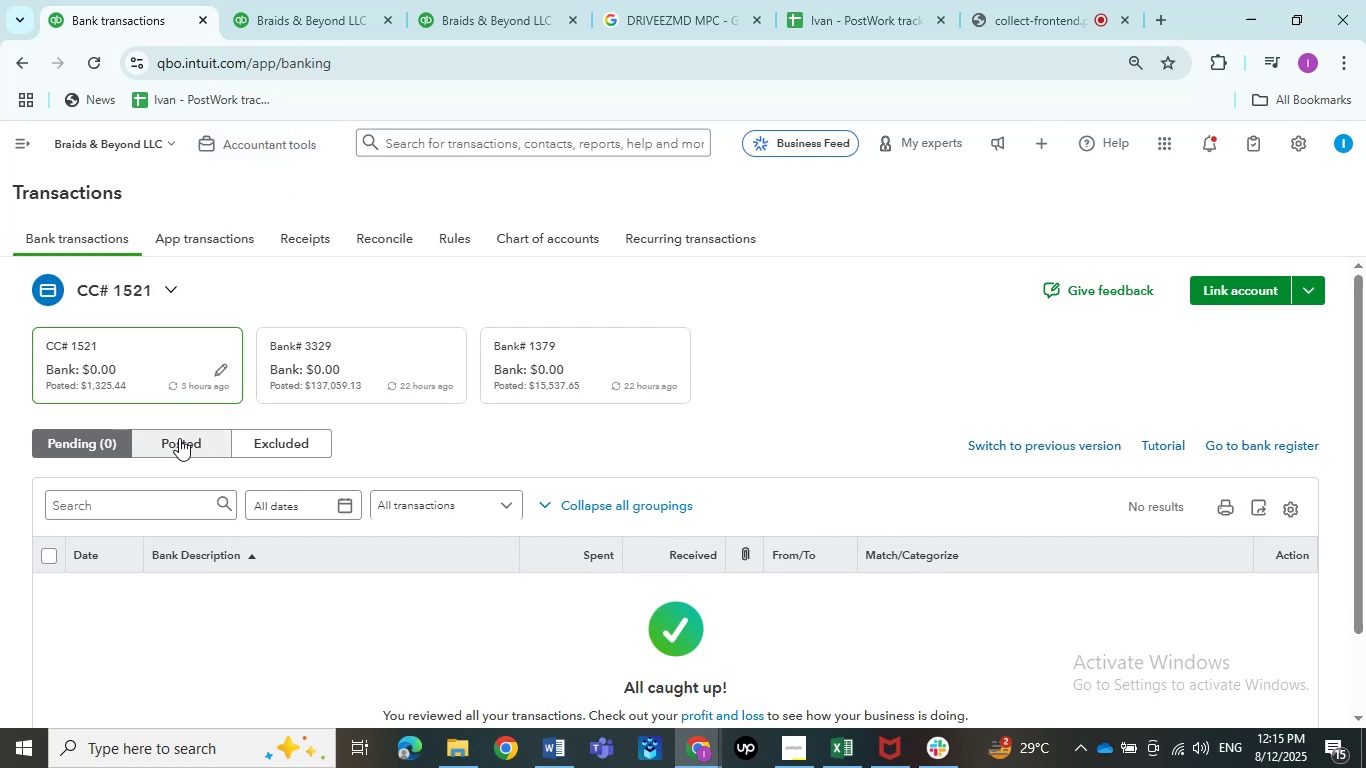 
left_click([179, 438])
 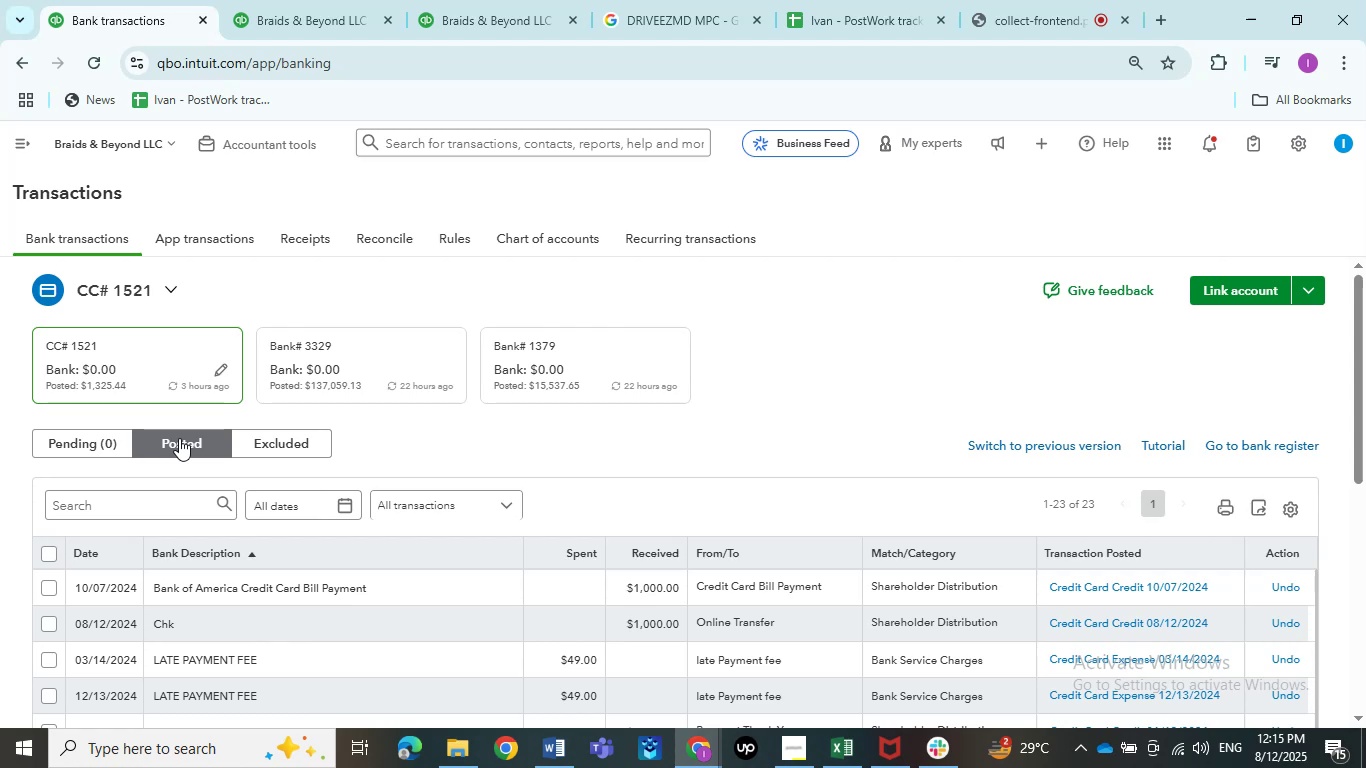 
wait(15.47)
 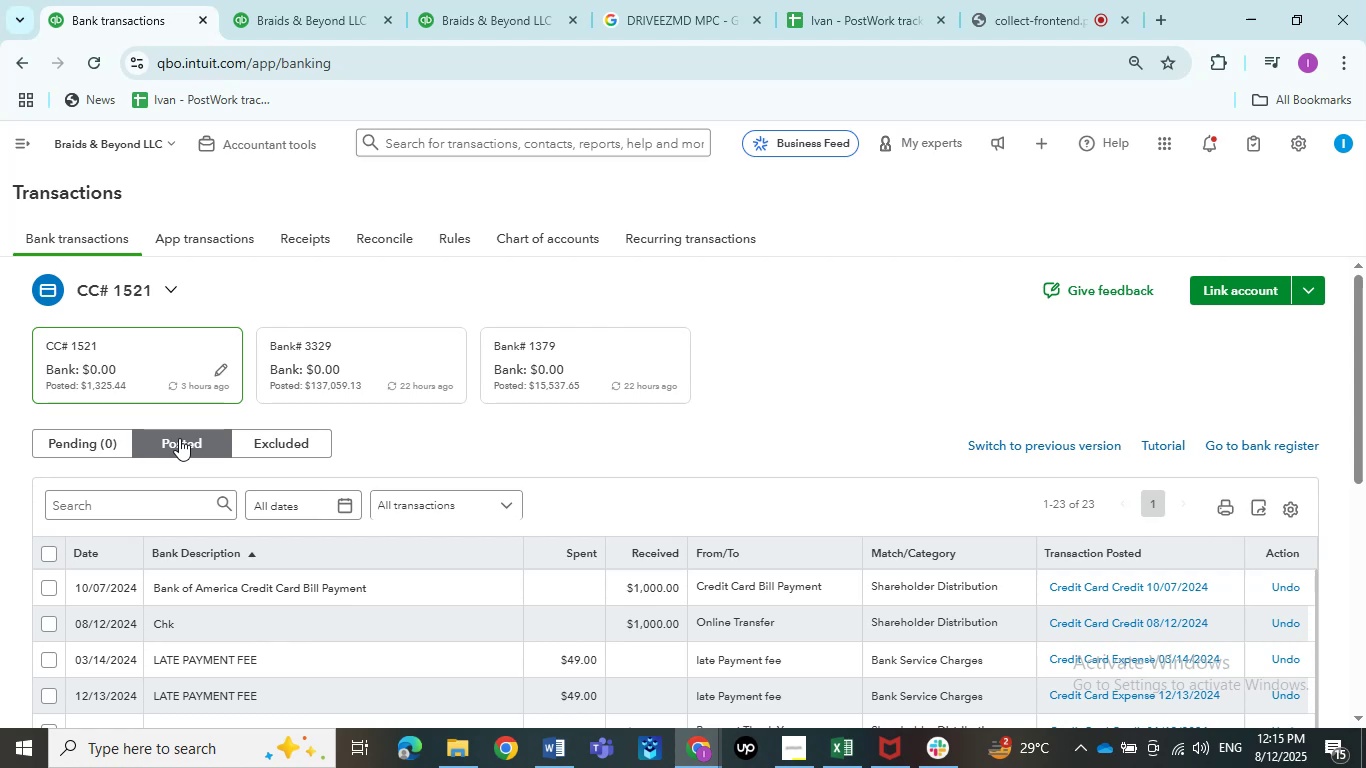 
left_click([44, 557])
 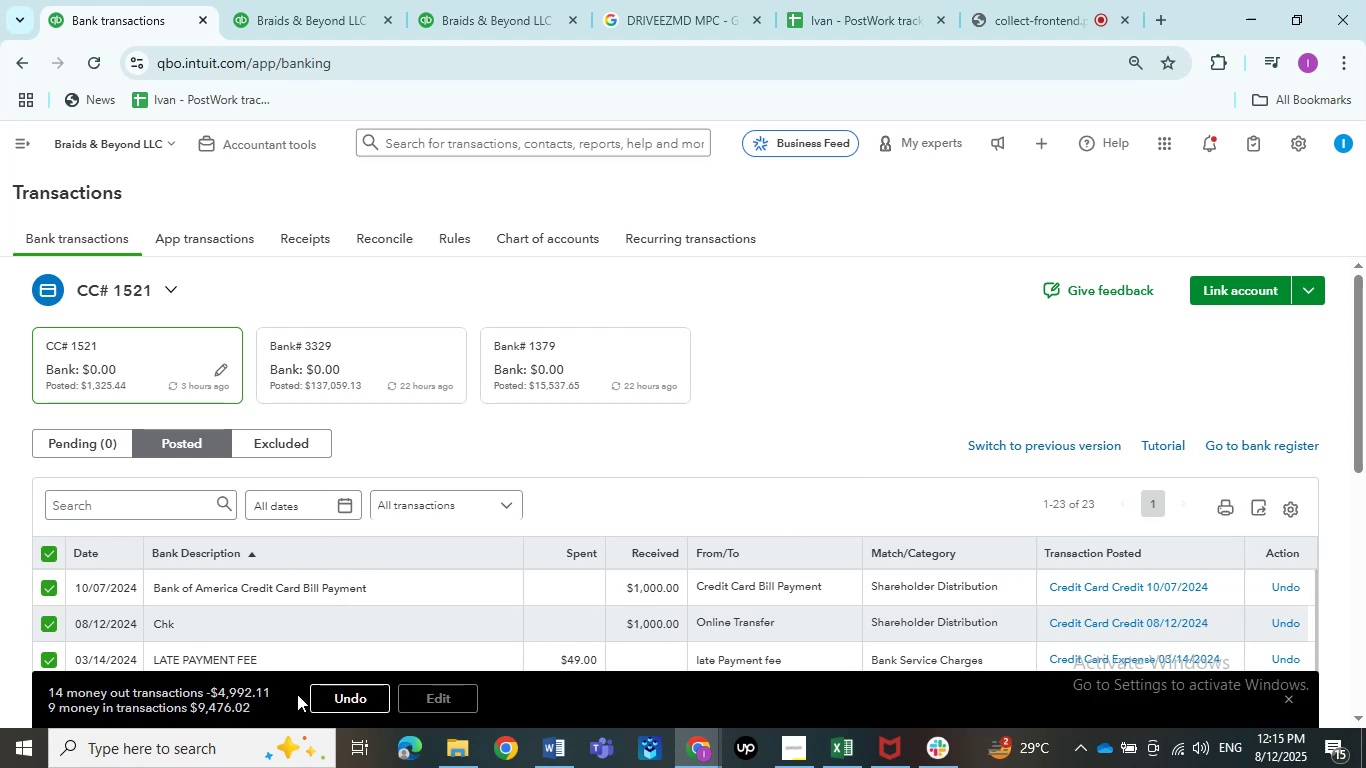 
wait(11.96)
 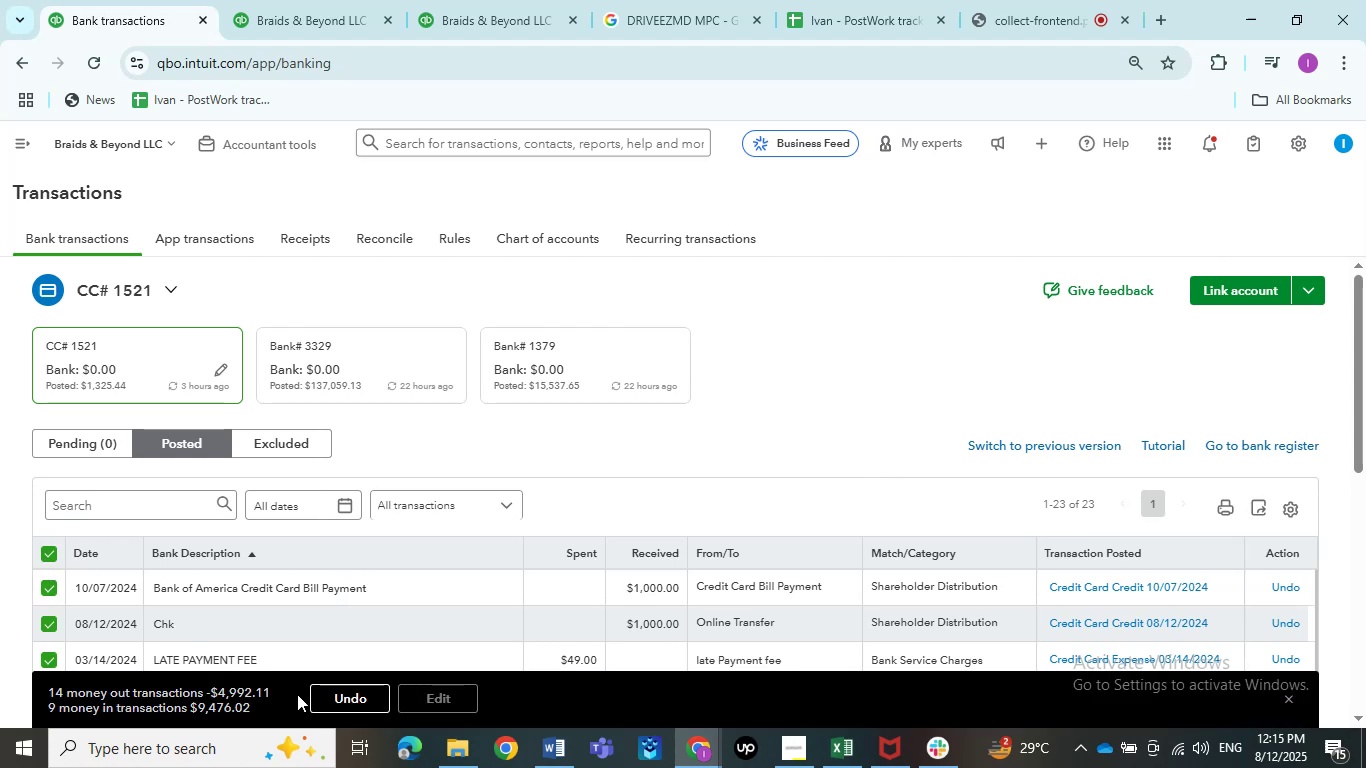 
left_click([110, 449])
 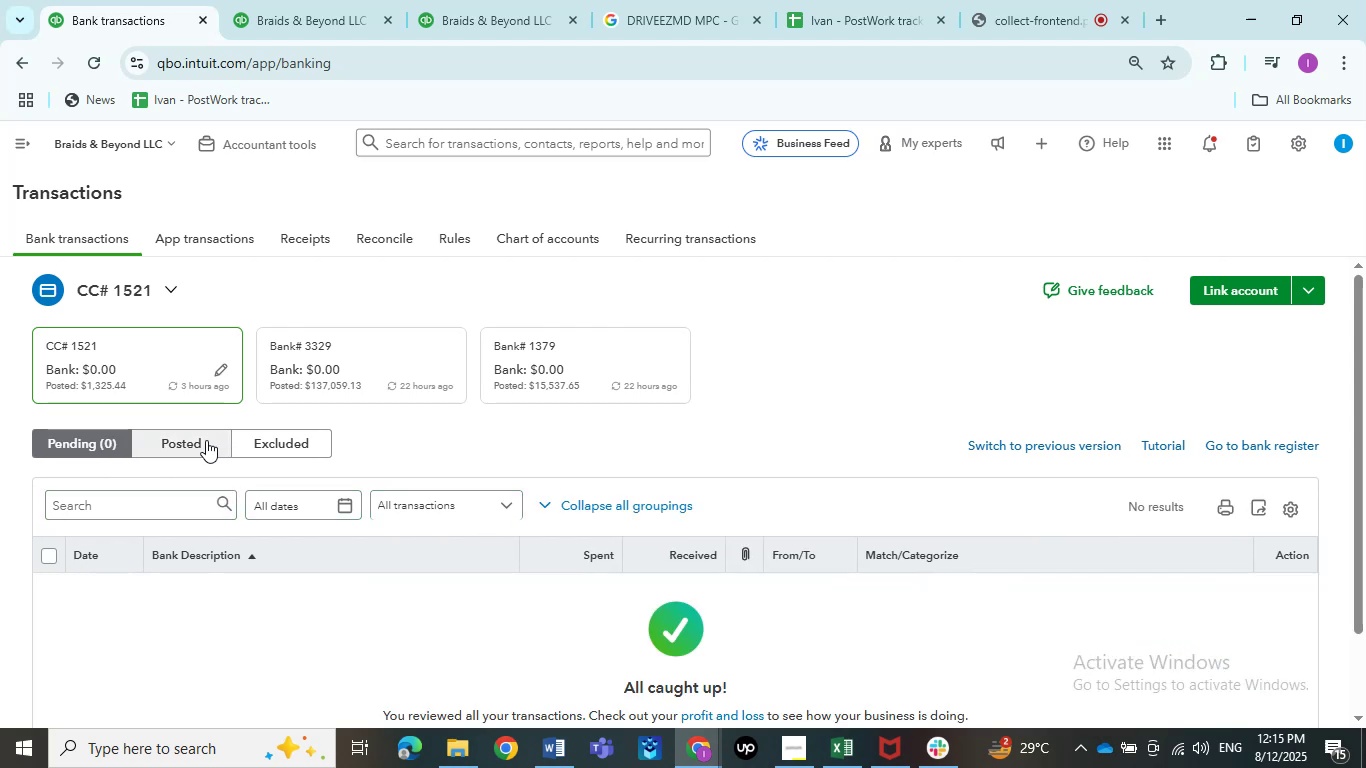 
wait(8.86)
 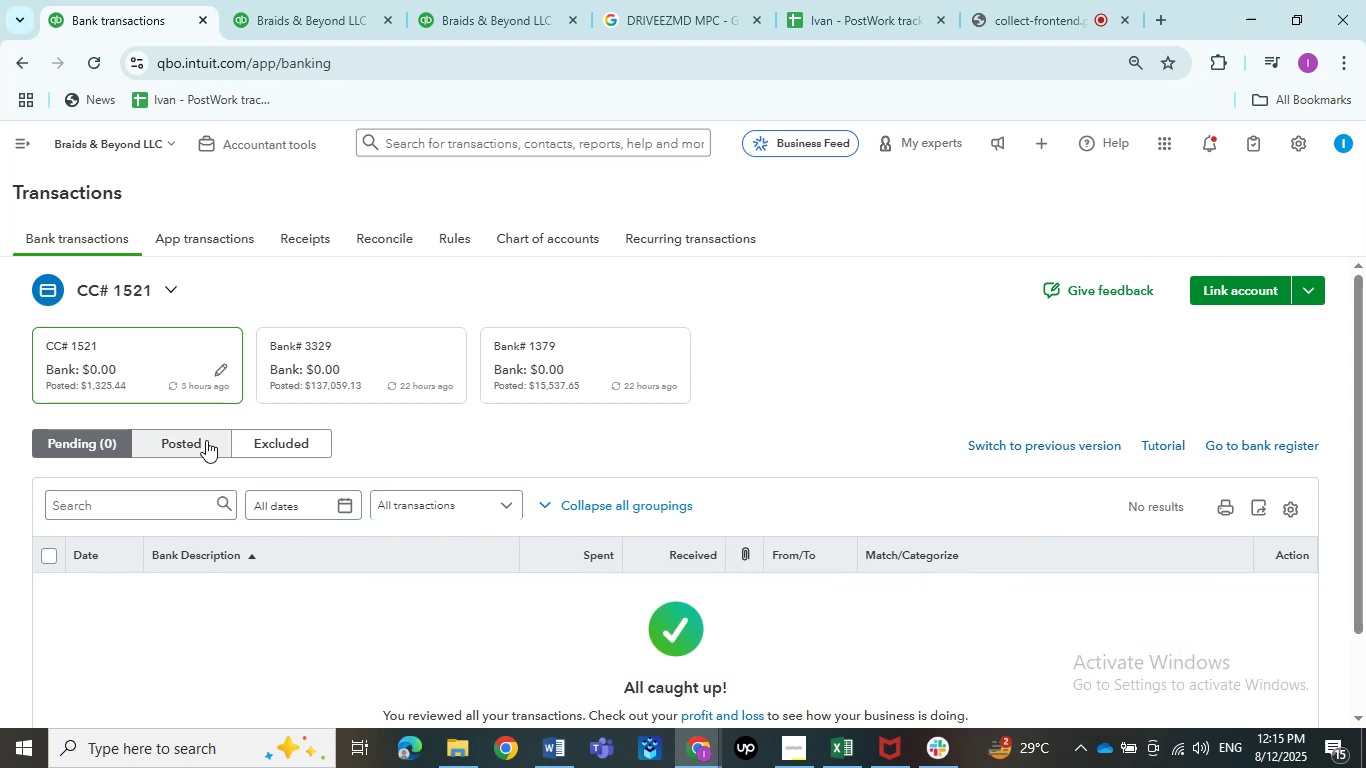 
left_click([152, 437])
 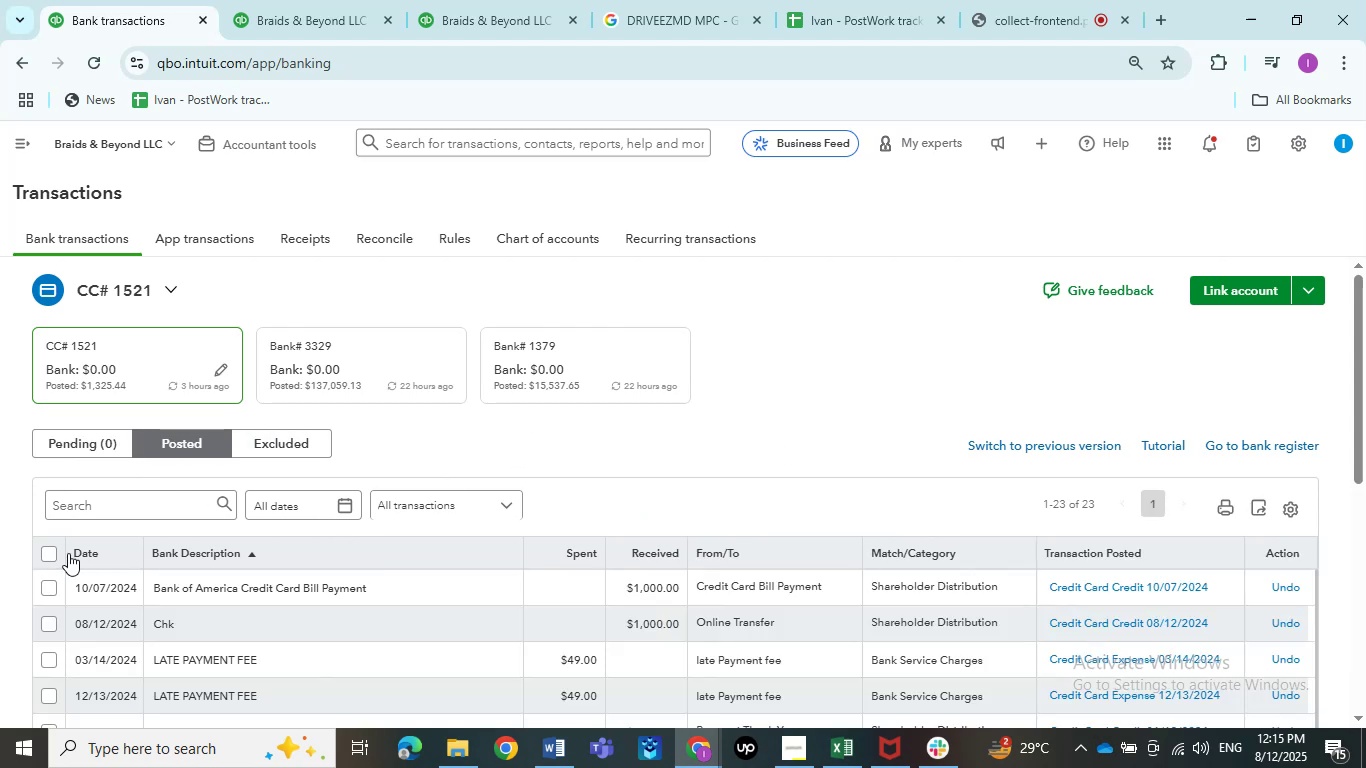 
double_click([51, 552])
 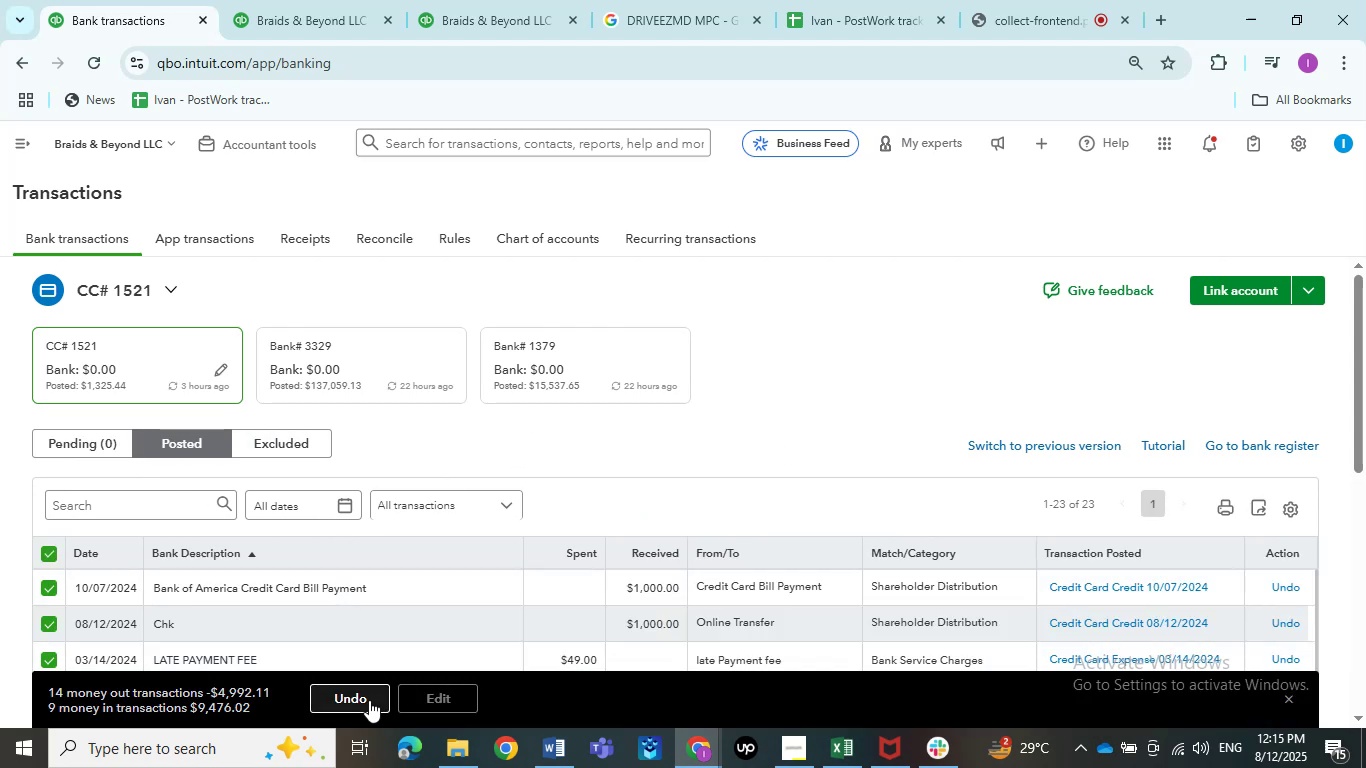 
left_click([369, 700])
 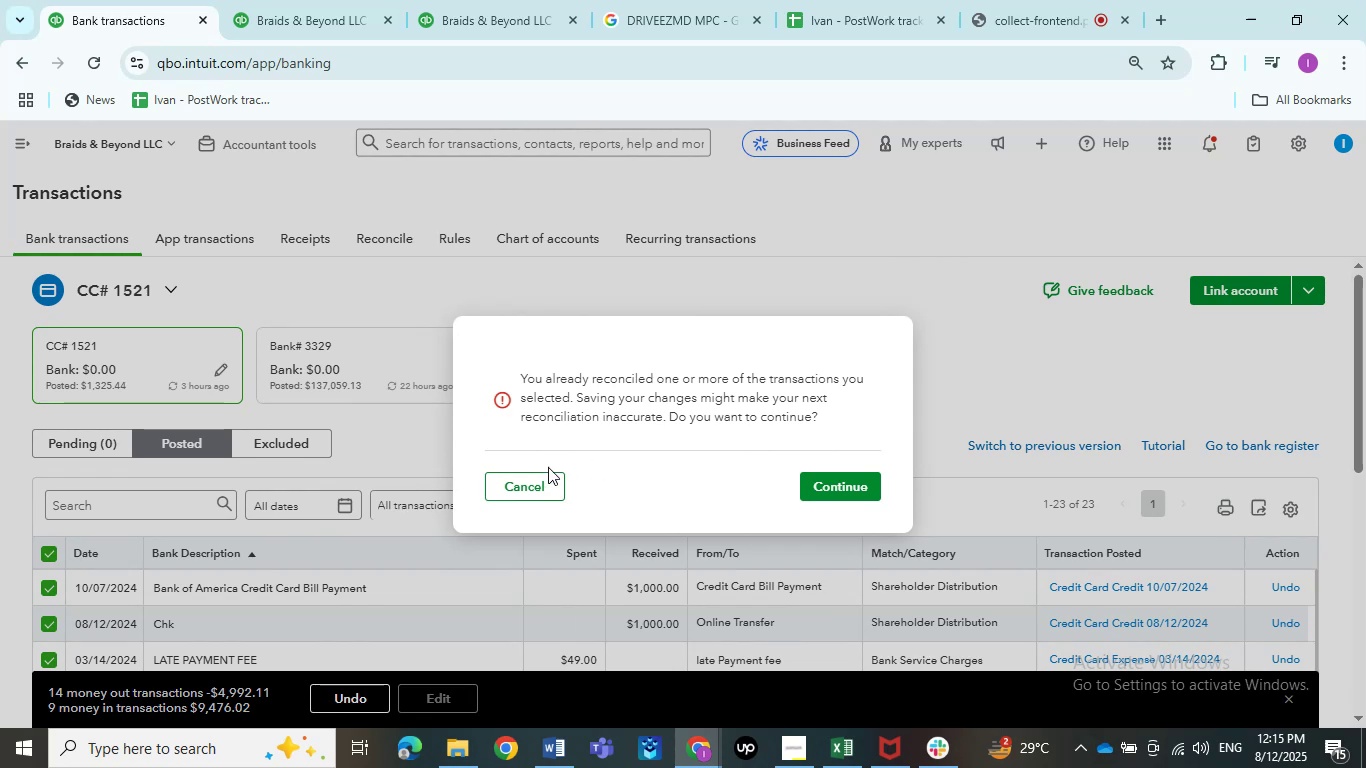 
wait(7.21)
 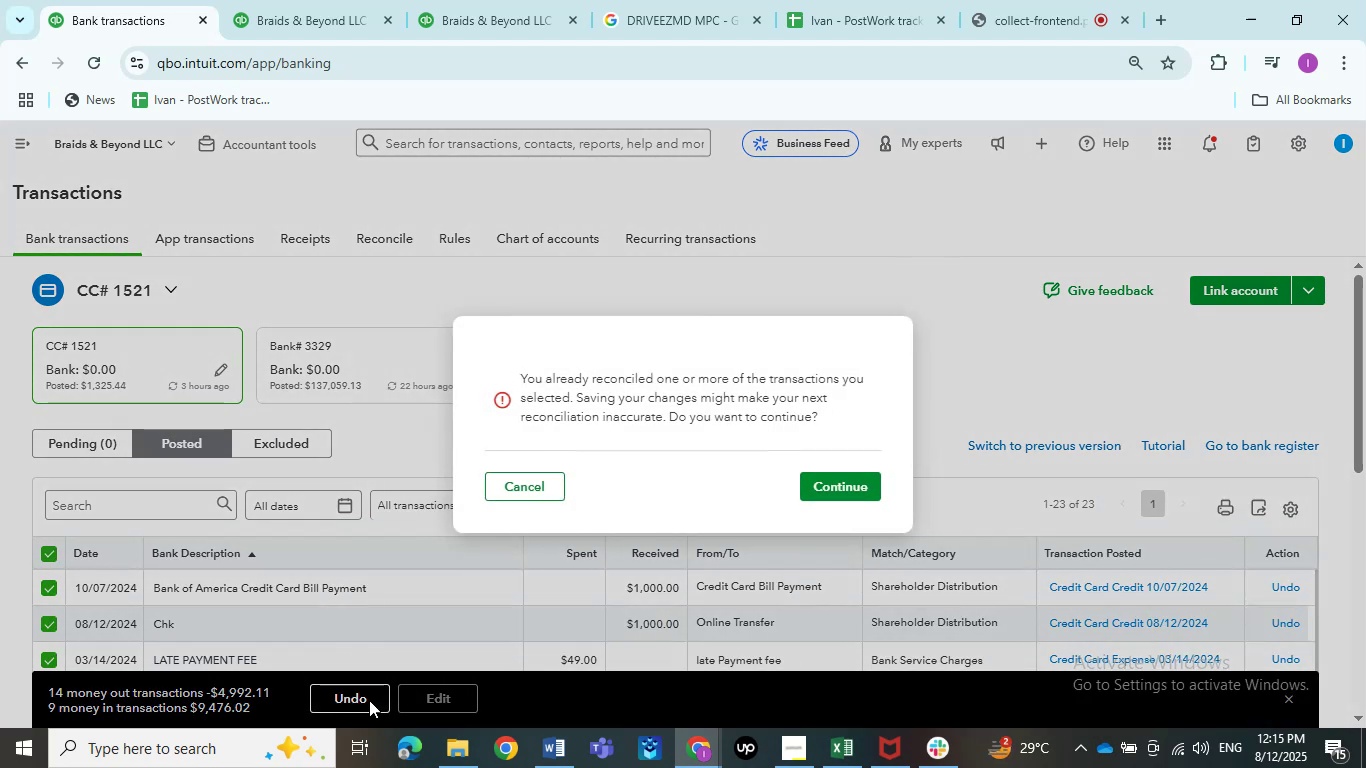 
left_click([856, 495])
 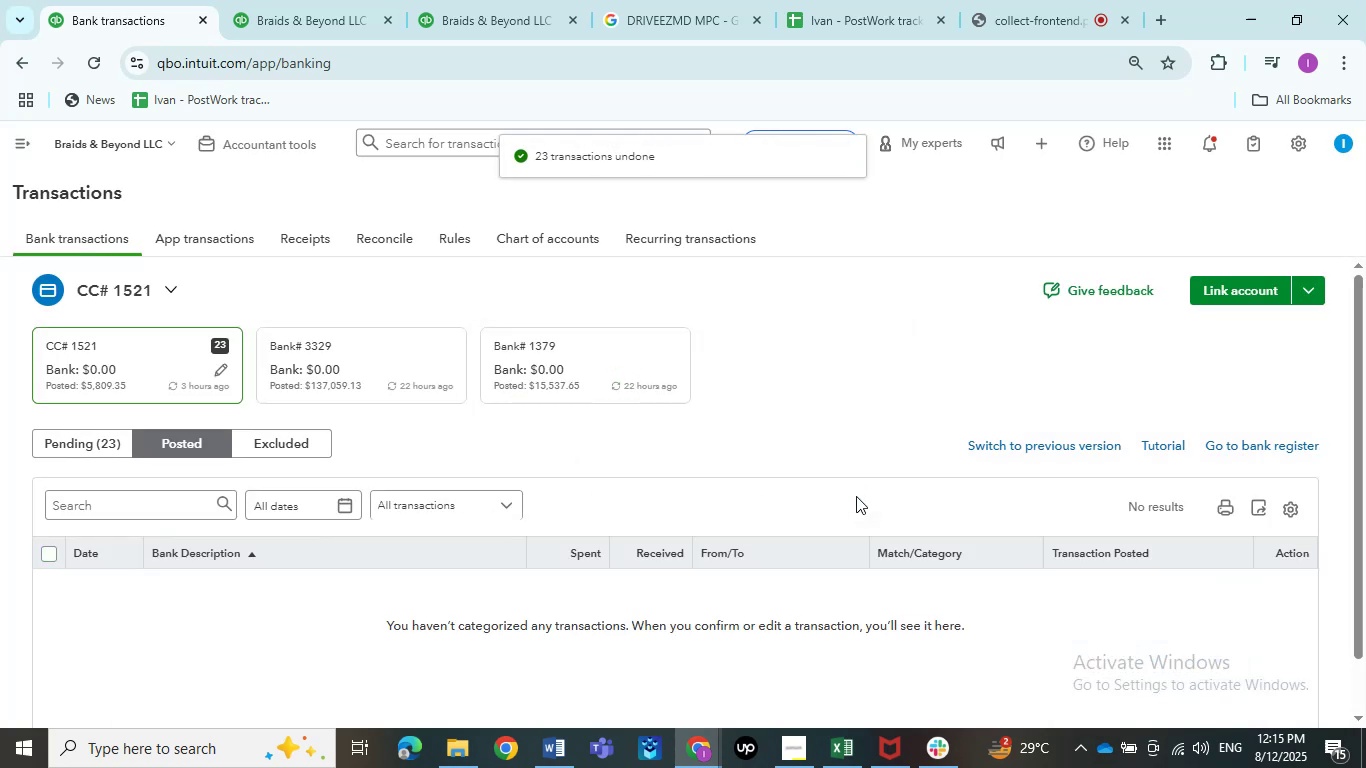 
wait(7.07)
 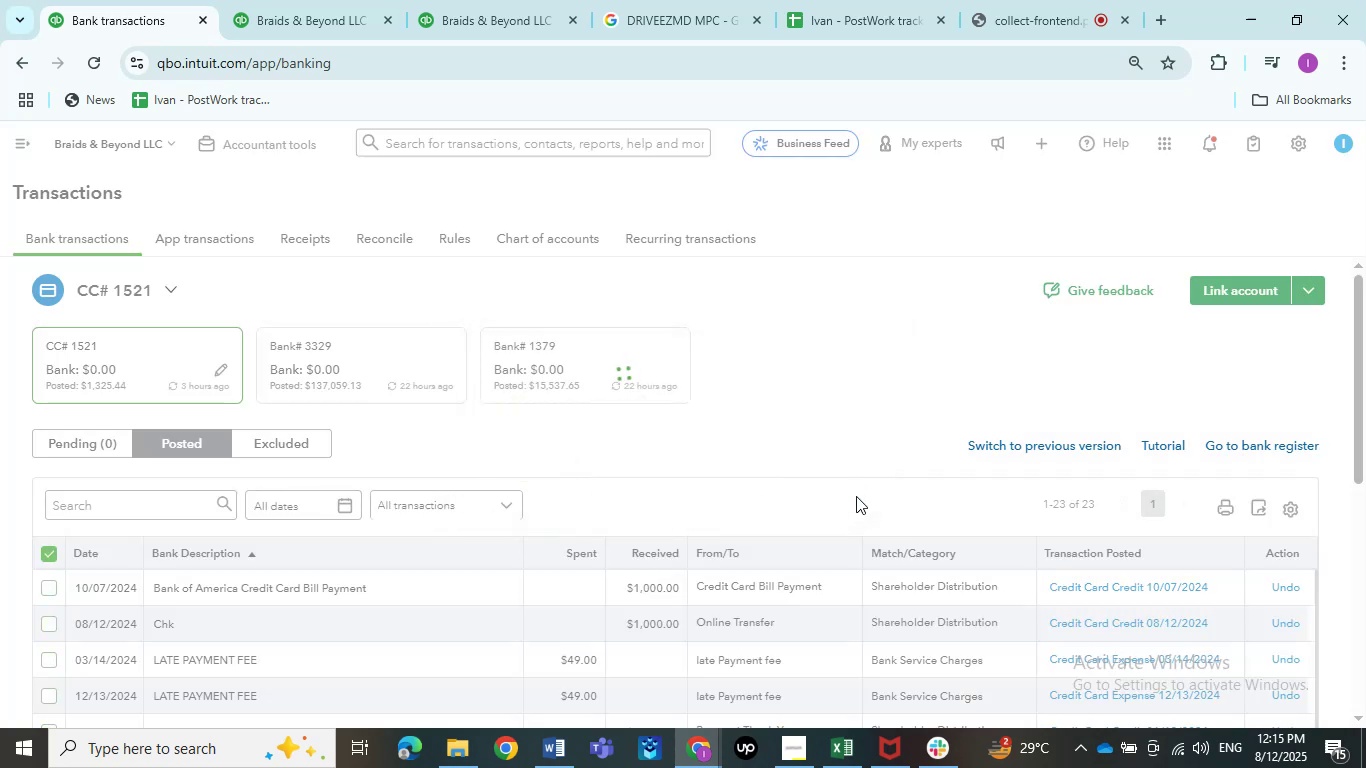 
double_click([103, 442])
 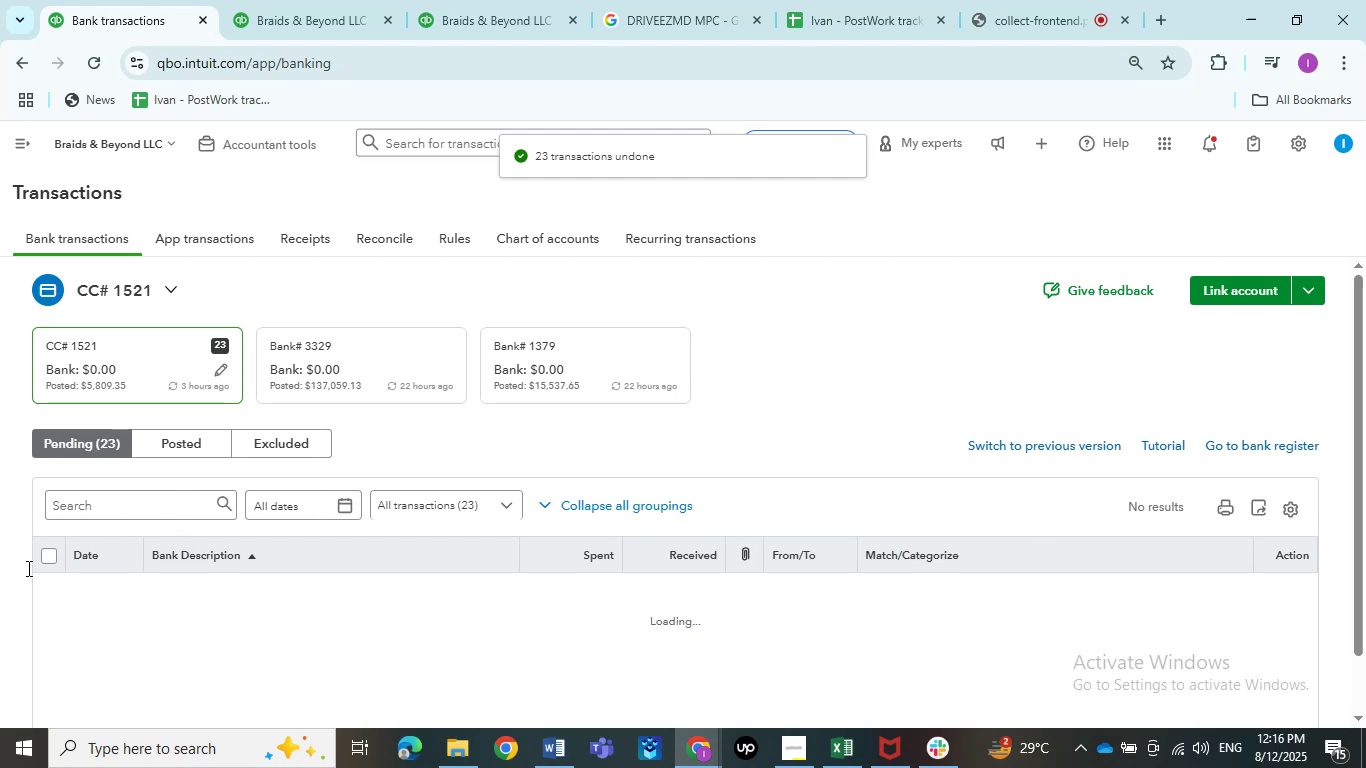 
left_click([45, 561])
 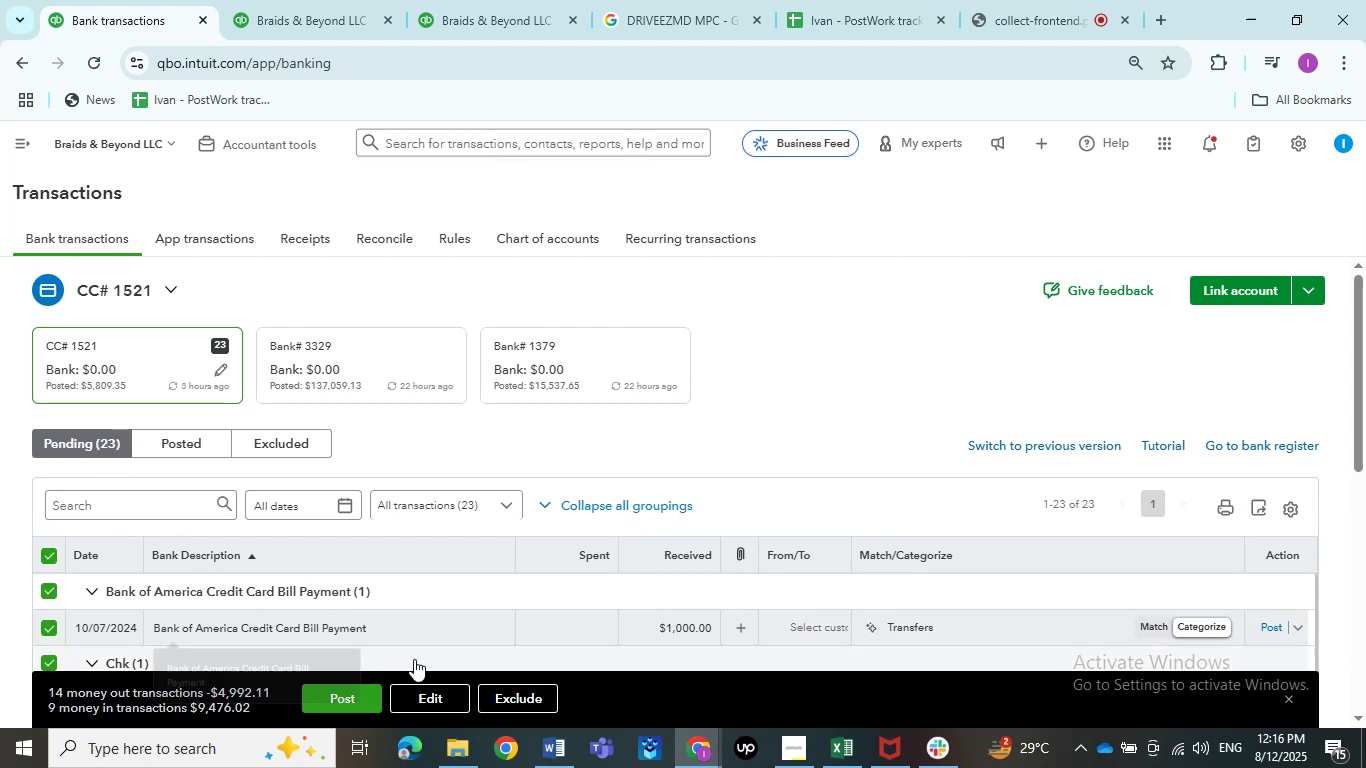 
left_click([503, 698])
 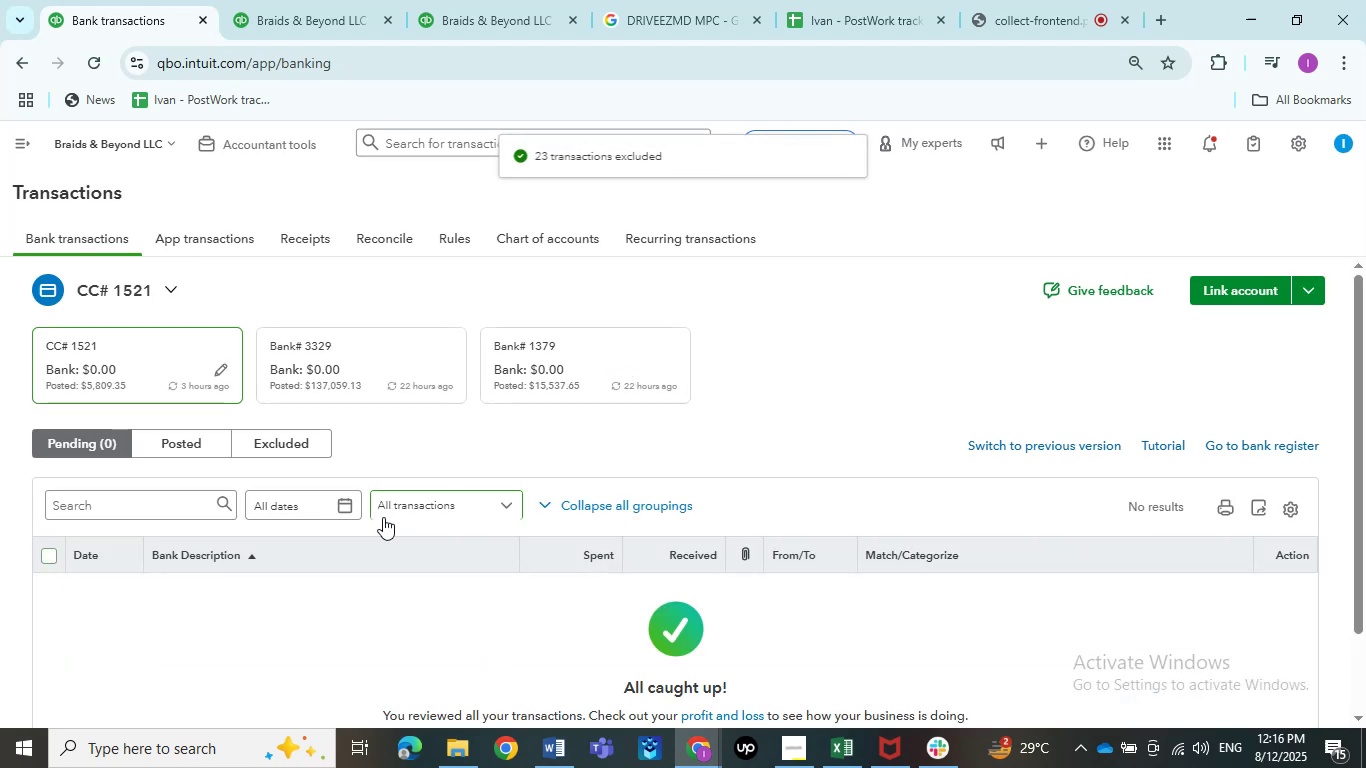 
left_click([392, 346])
 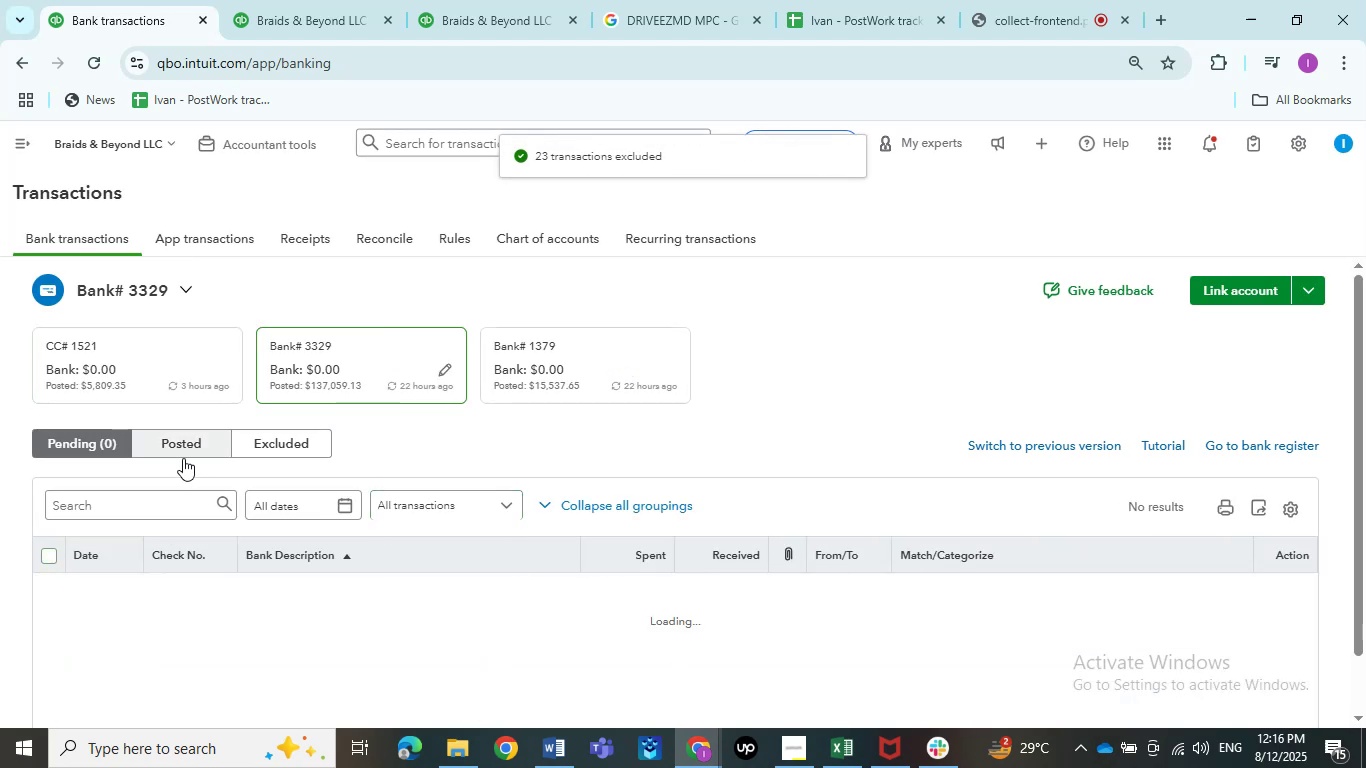 
left_click([182, 455])
 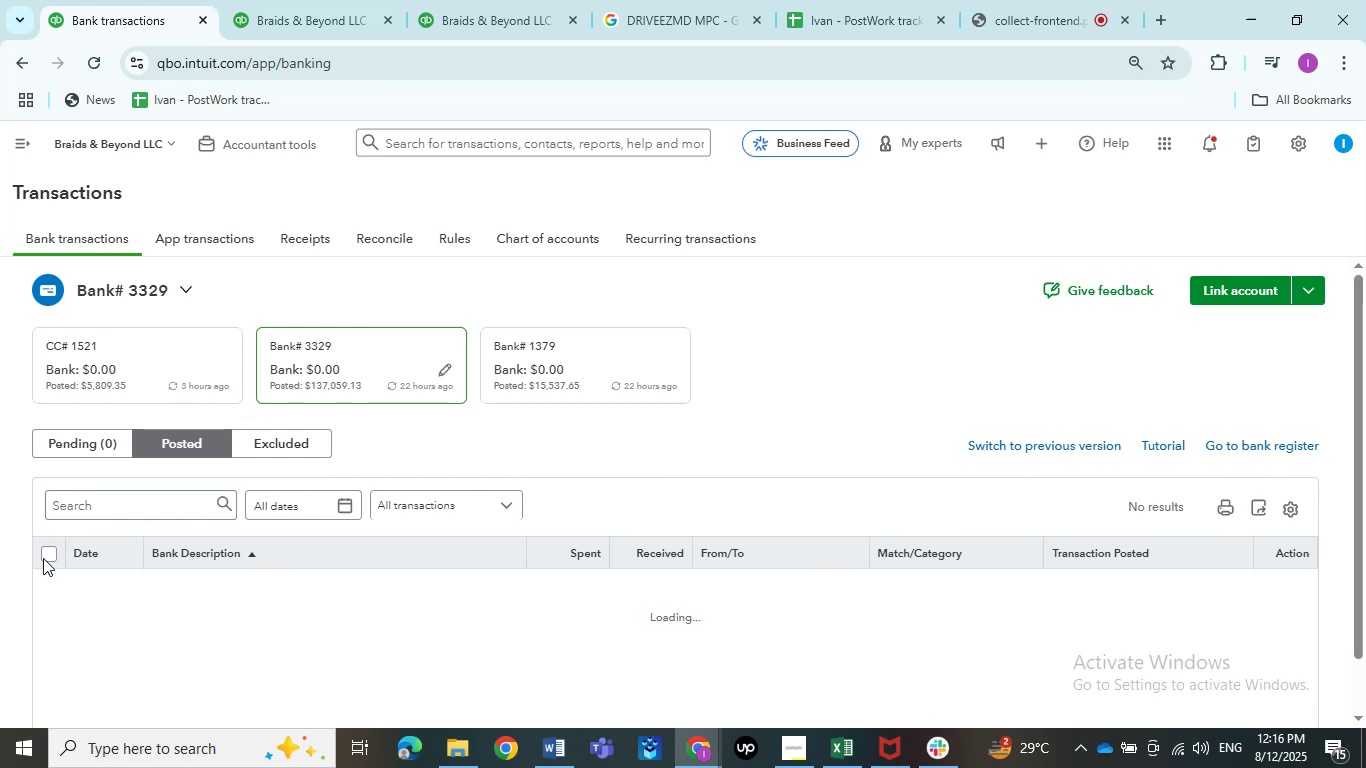 
left_click([50, 556])
 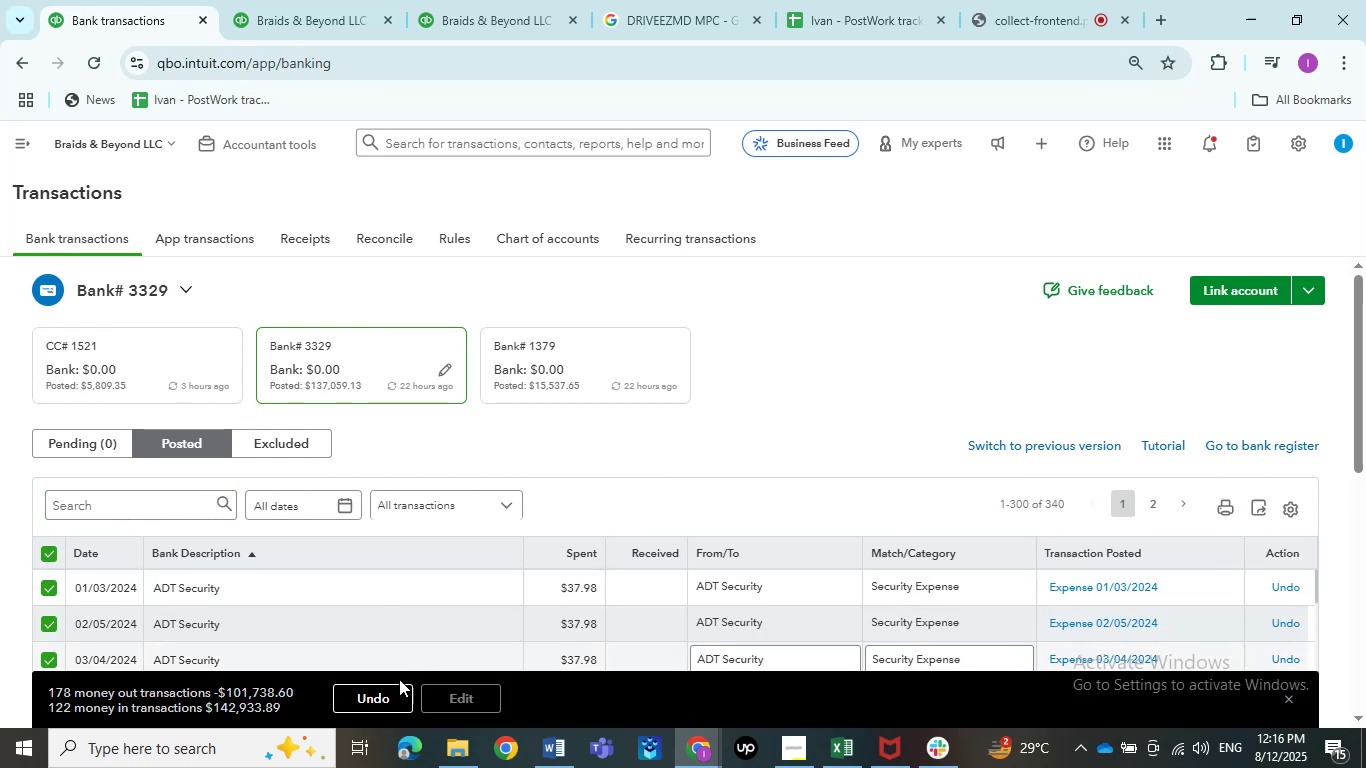 
left_click([380, 692])
 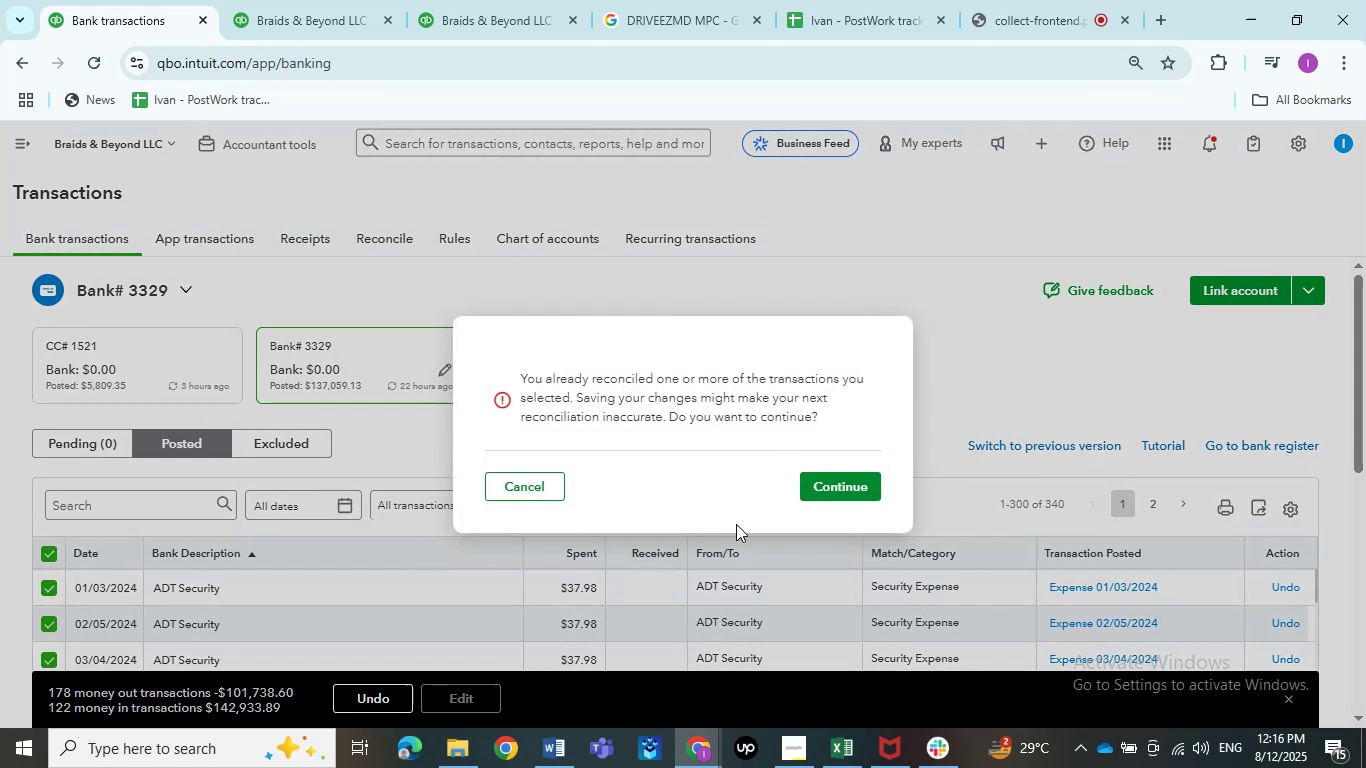 
left_click([845, 497])
 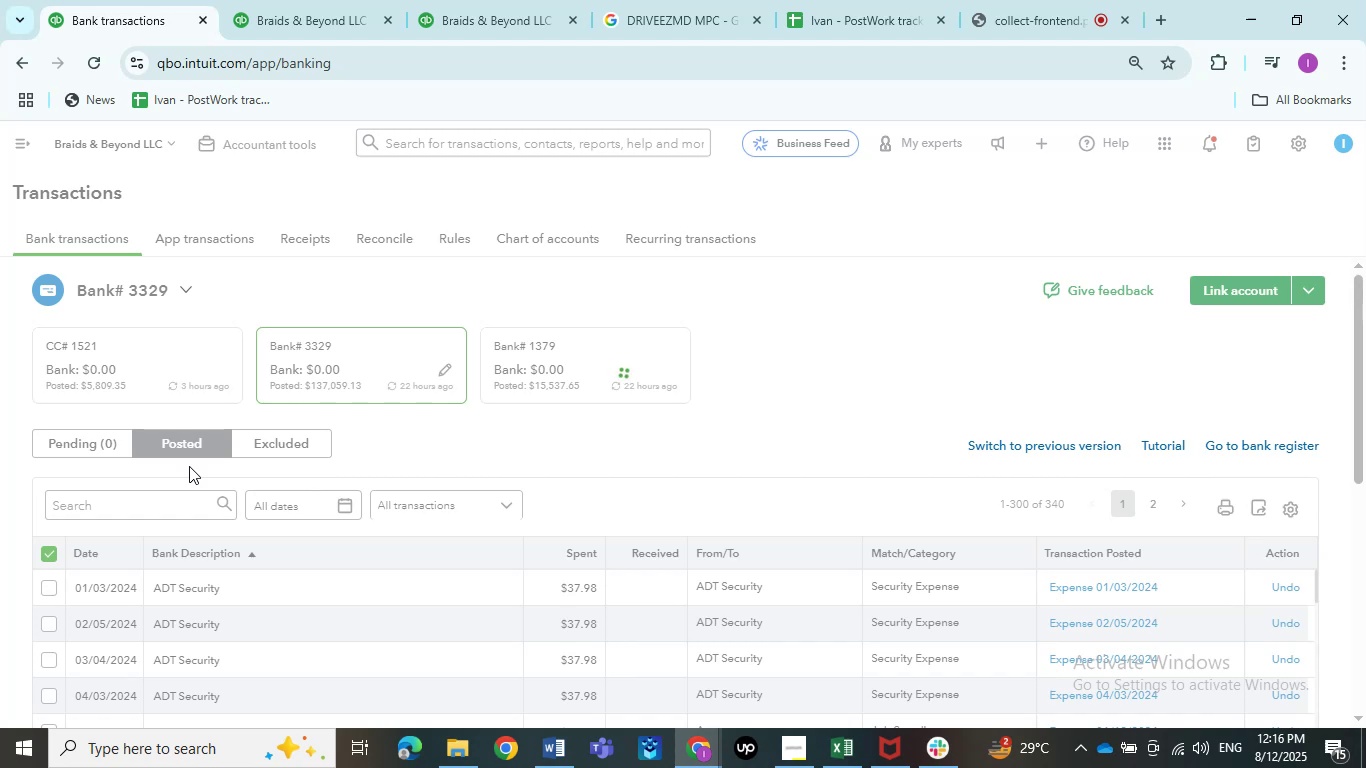 
wait(33.13)
 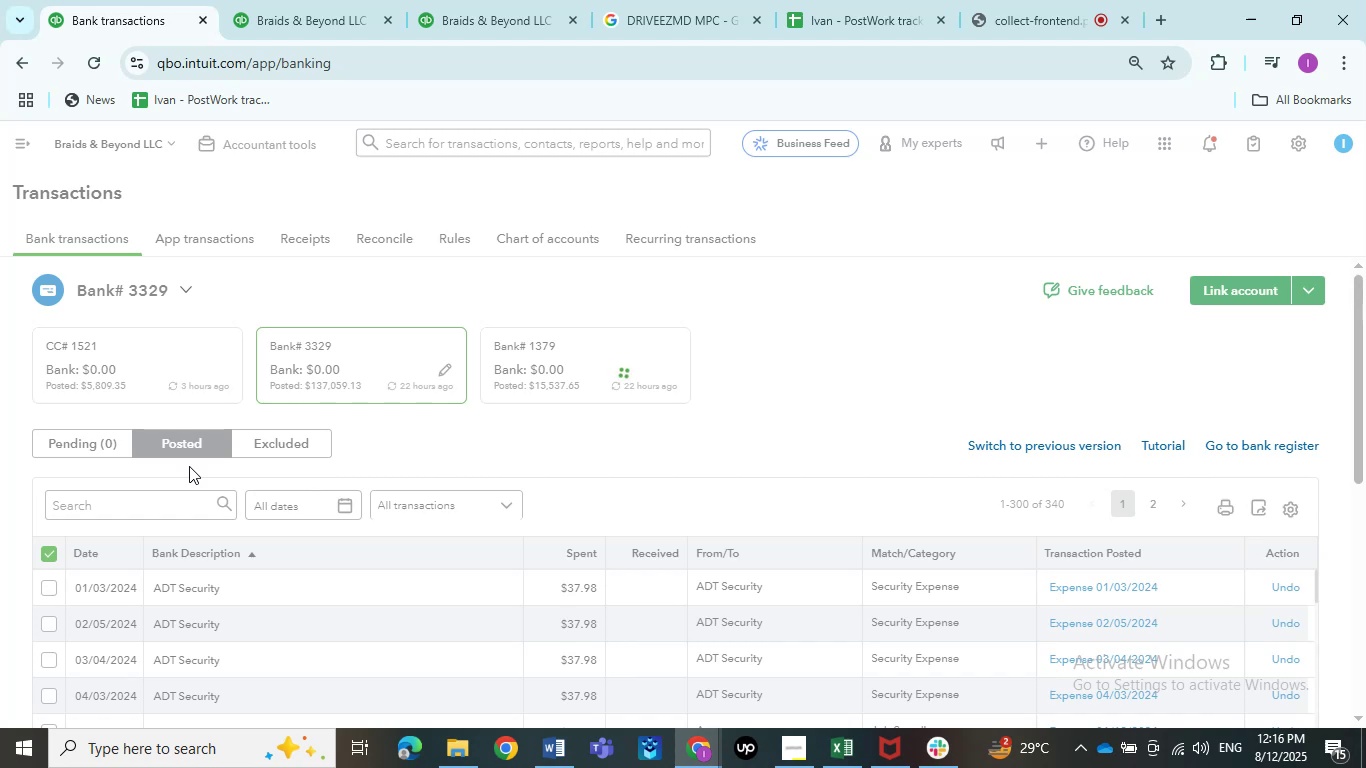 
left_click([99, 448])
 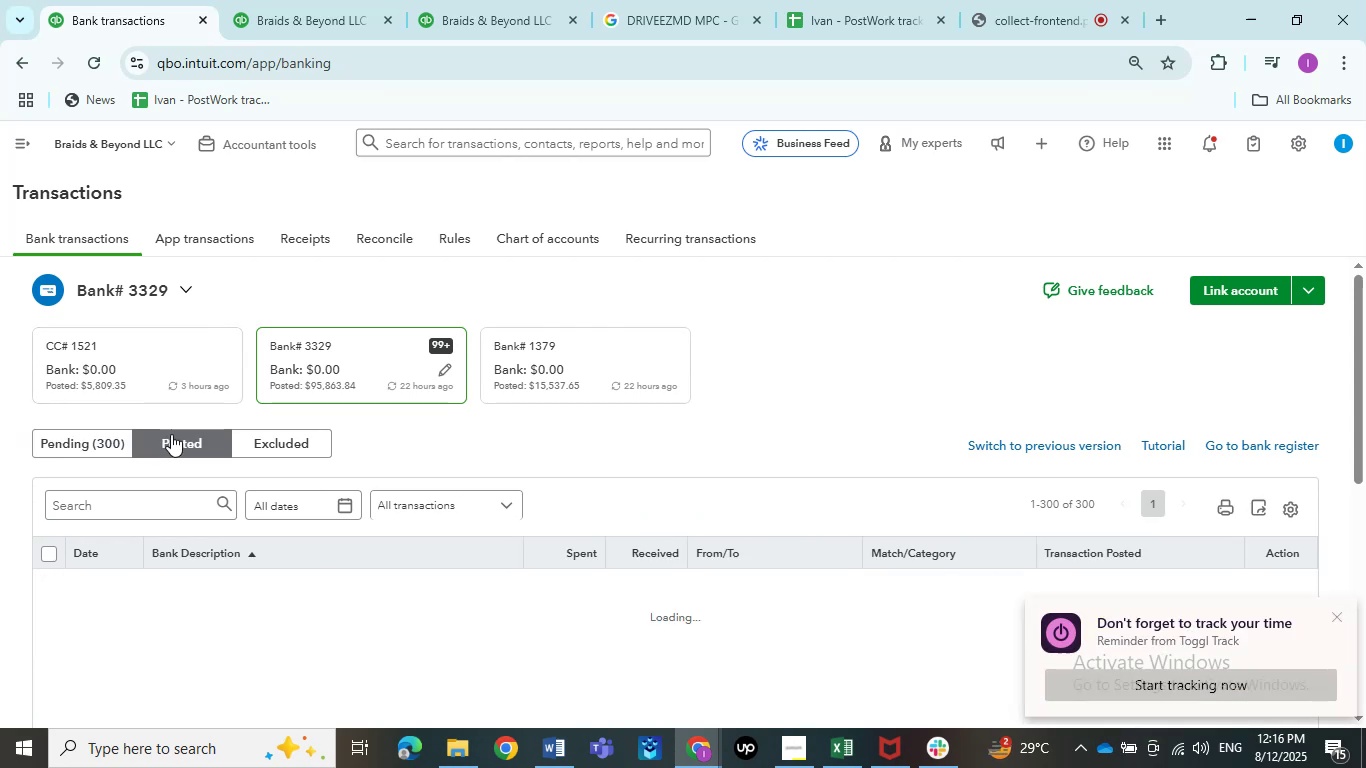 
wait(15.86)
 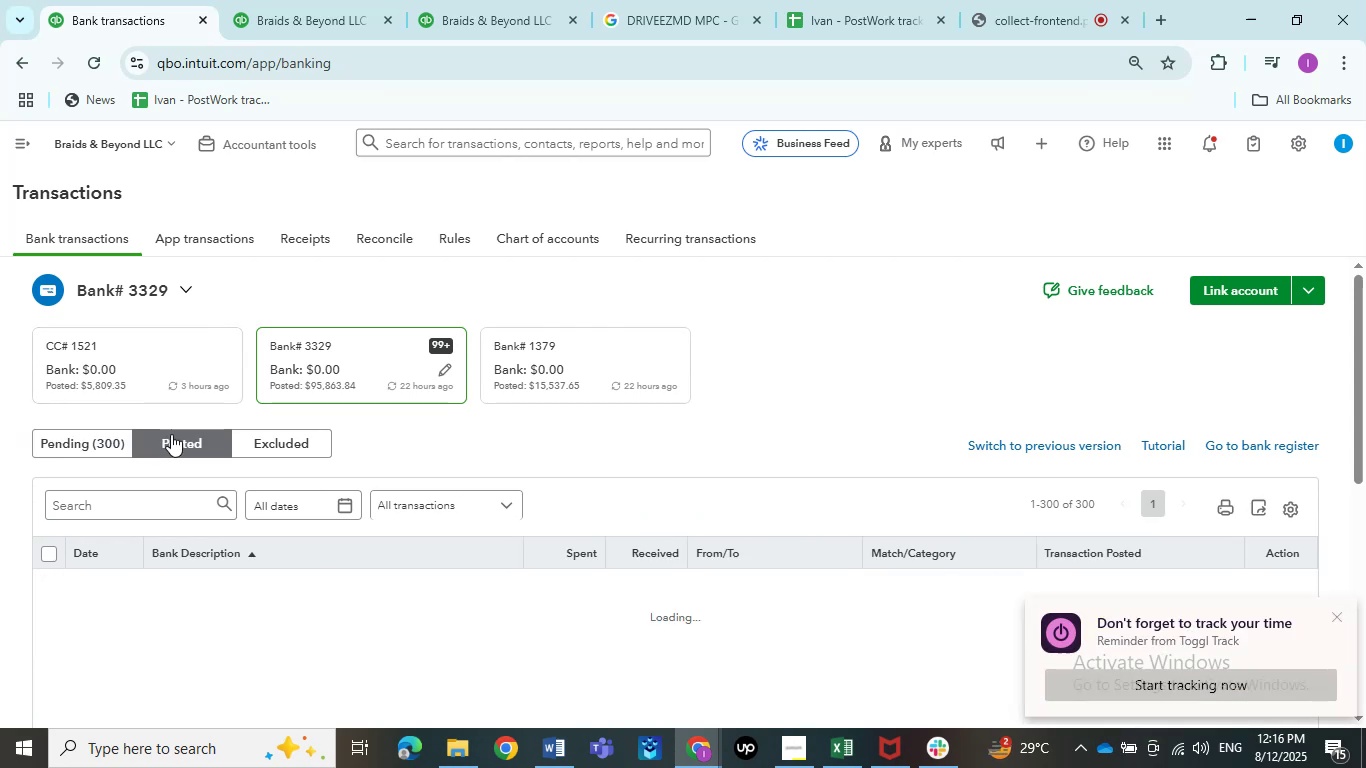 
left_click([47, 552])
 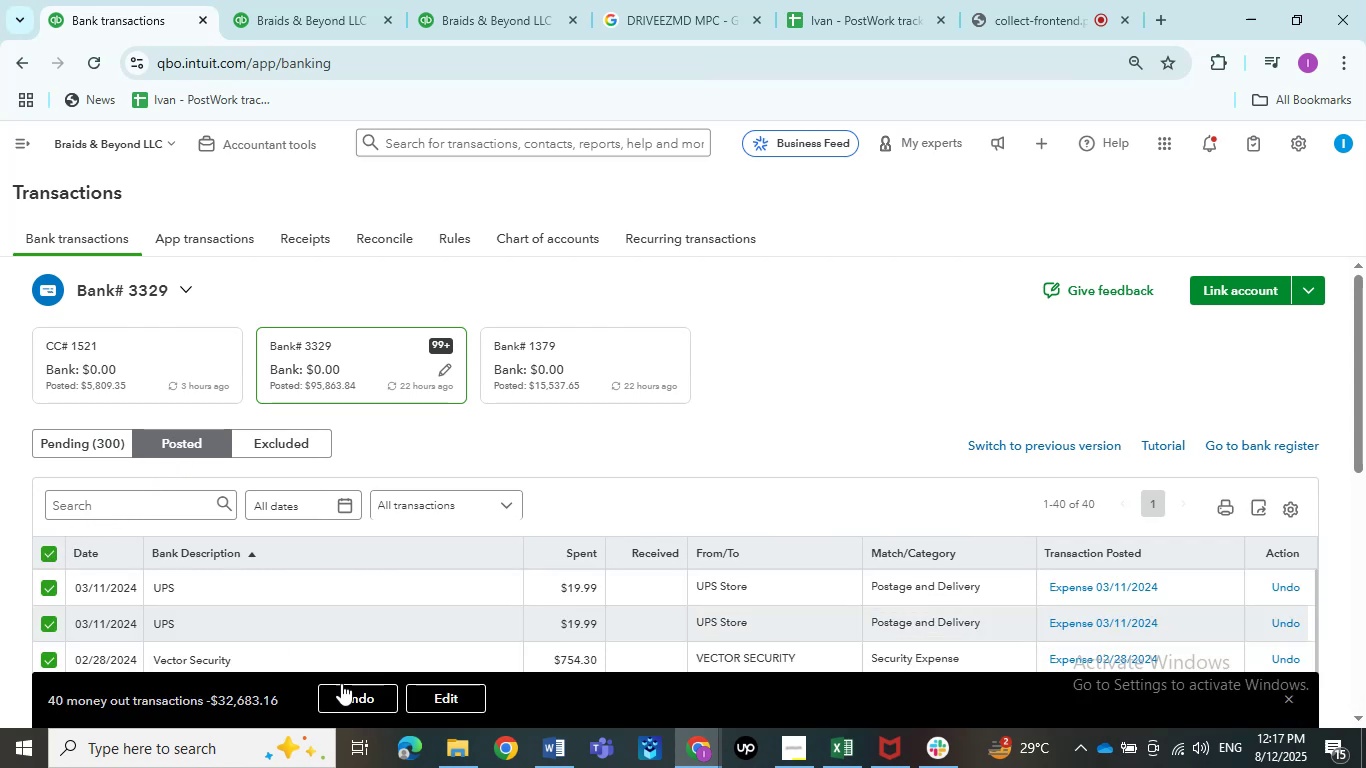 
left_click([341, 689])
 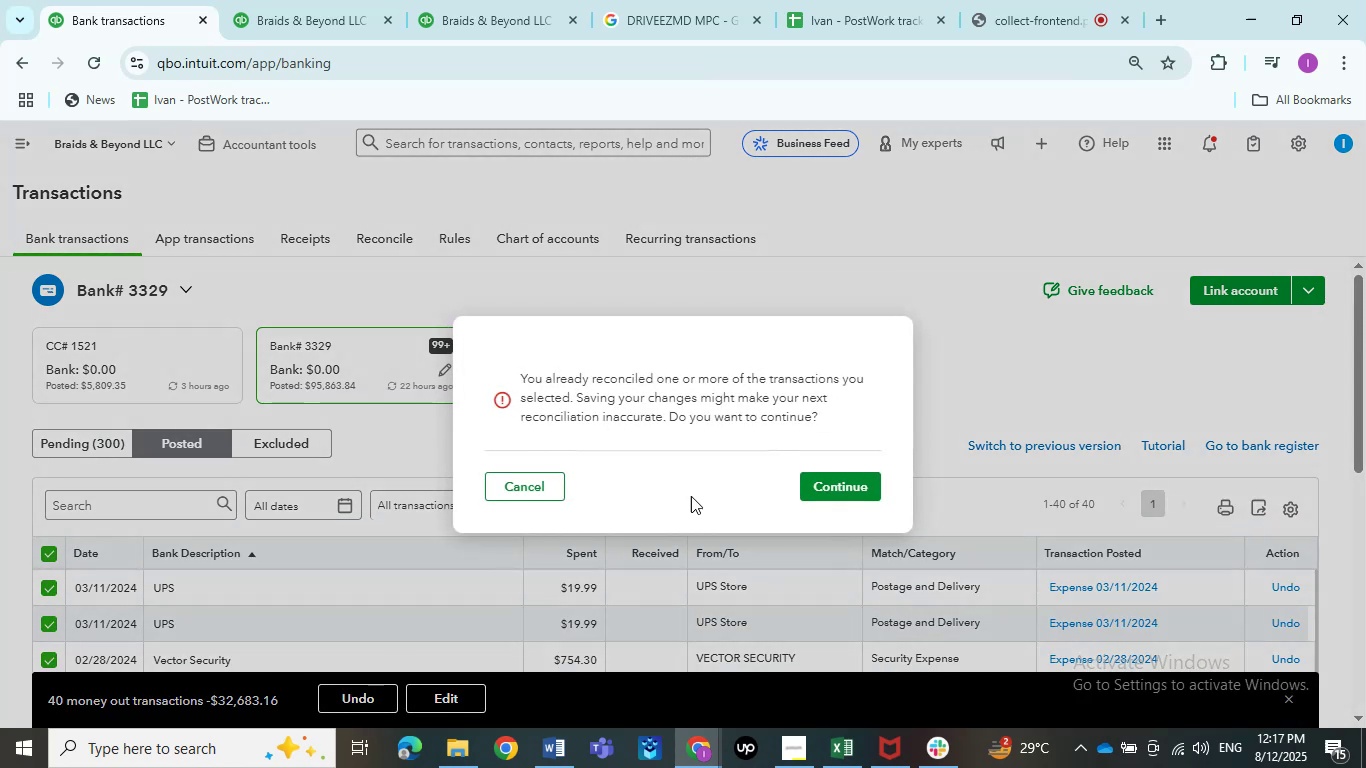 
left_click([853, 473])
 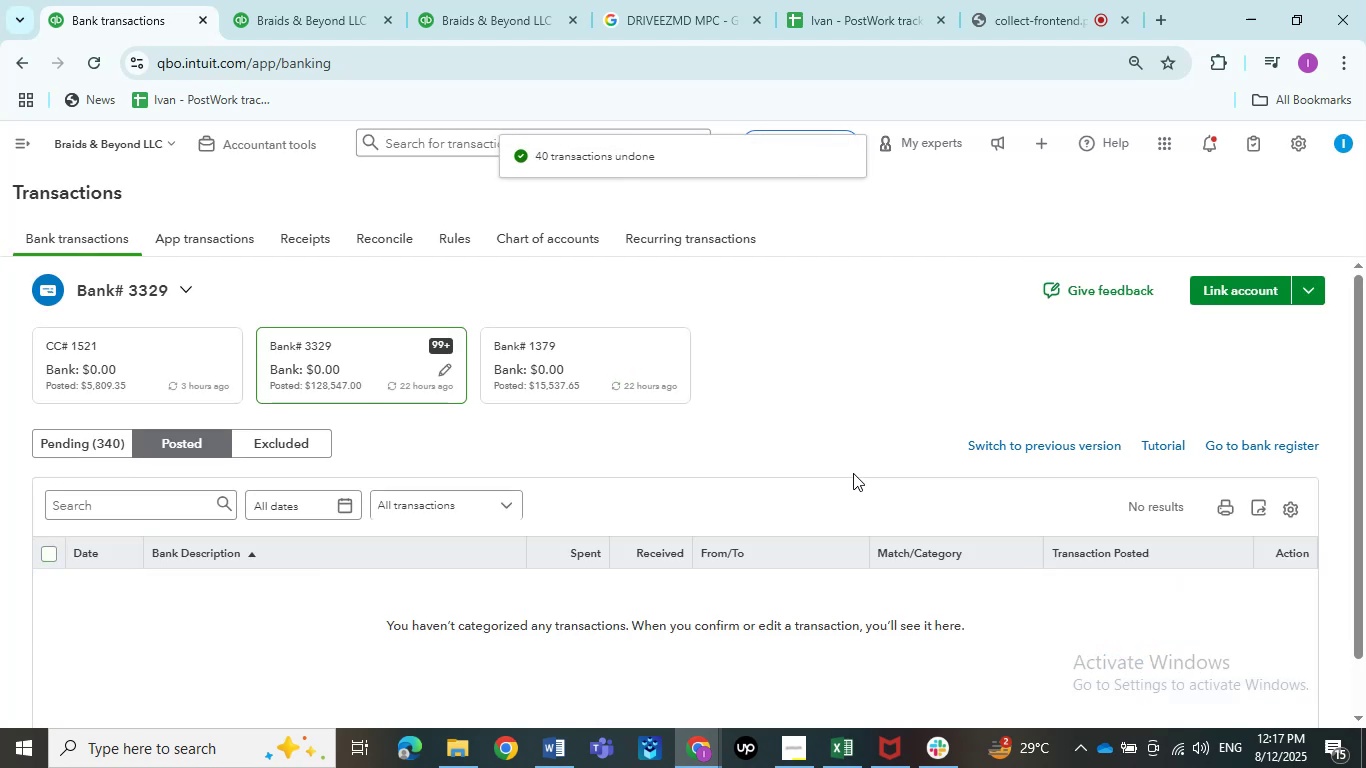 
wait(7.94)
 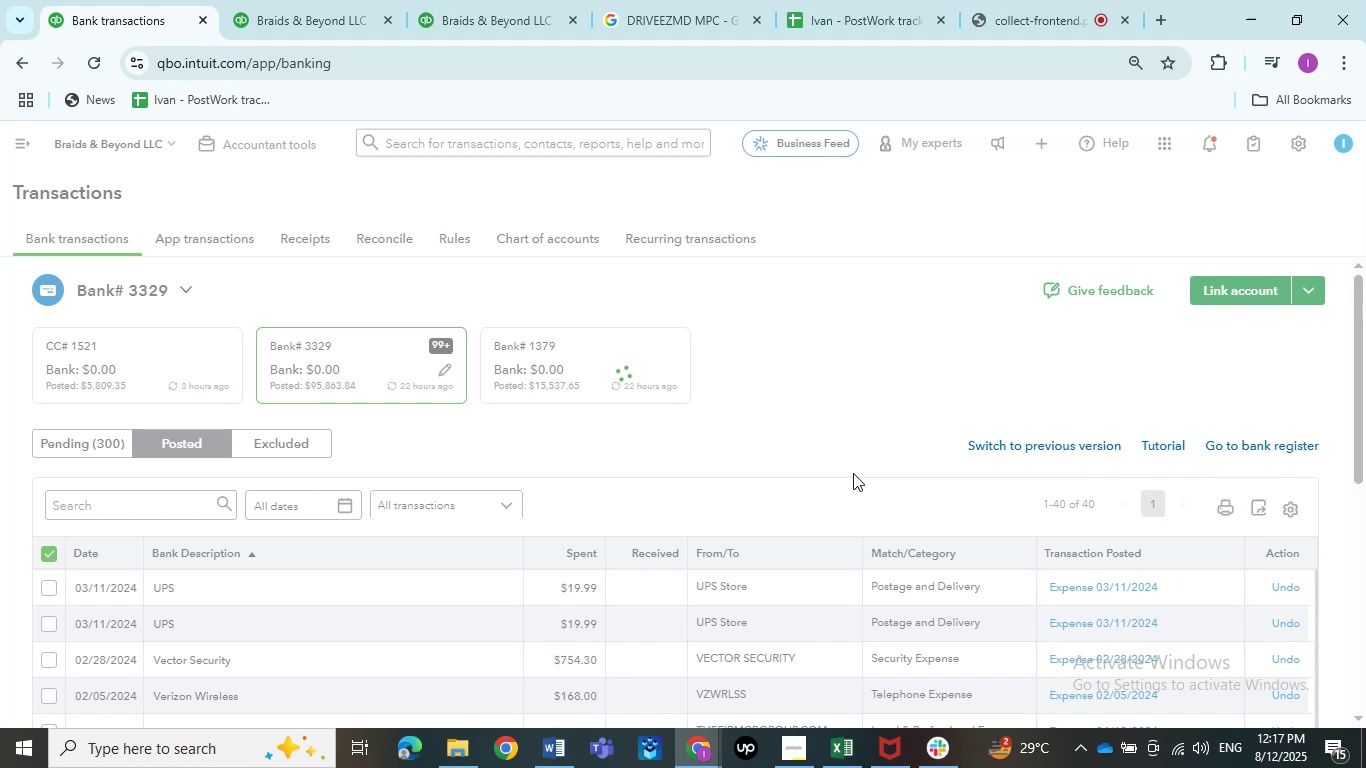 
left_click([133, 441])
 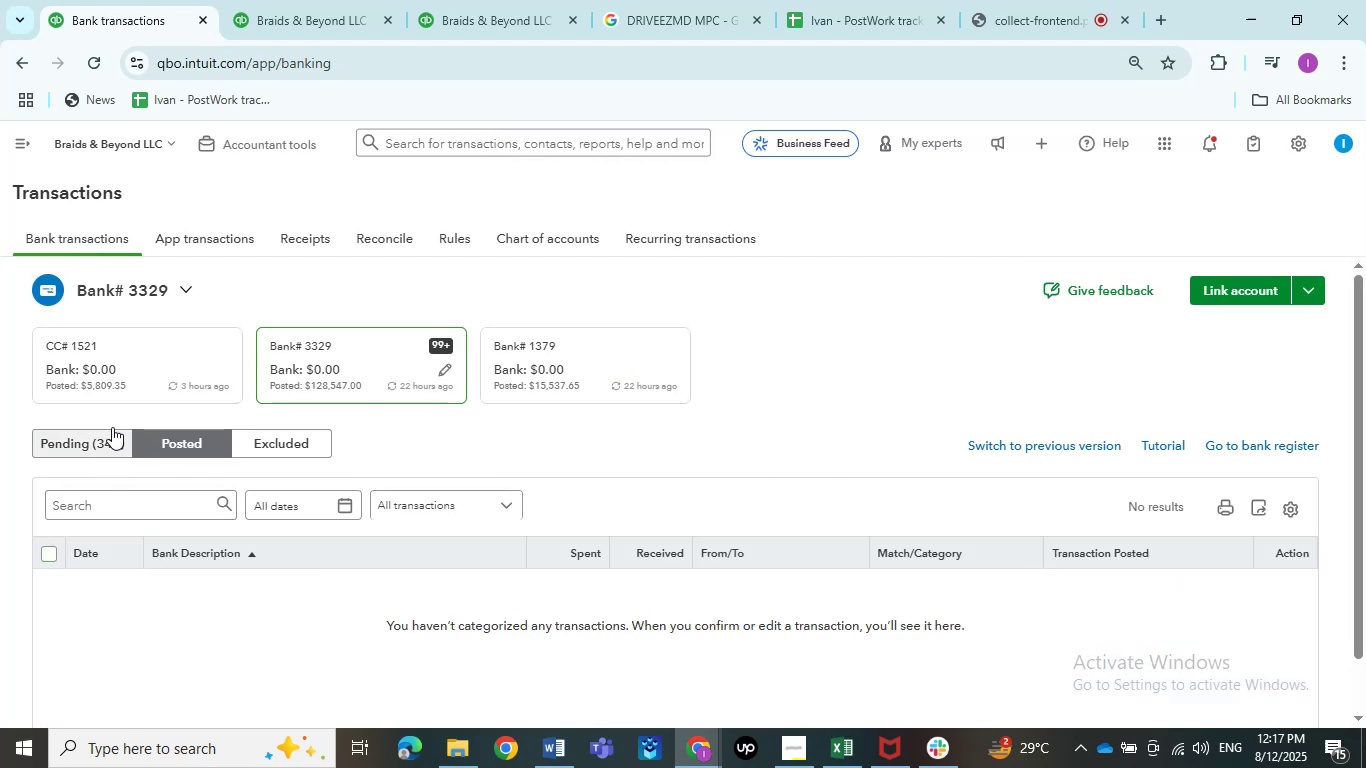 
left_click([112, 427])
 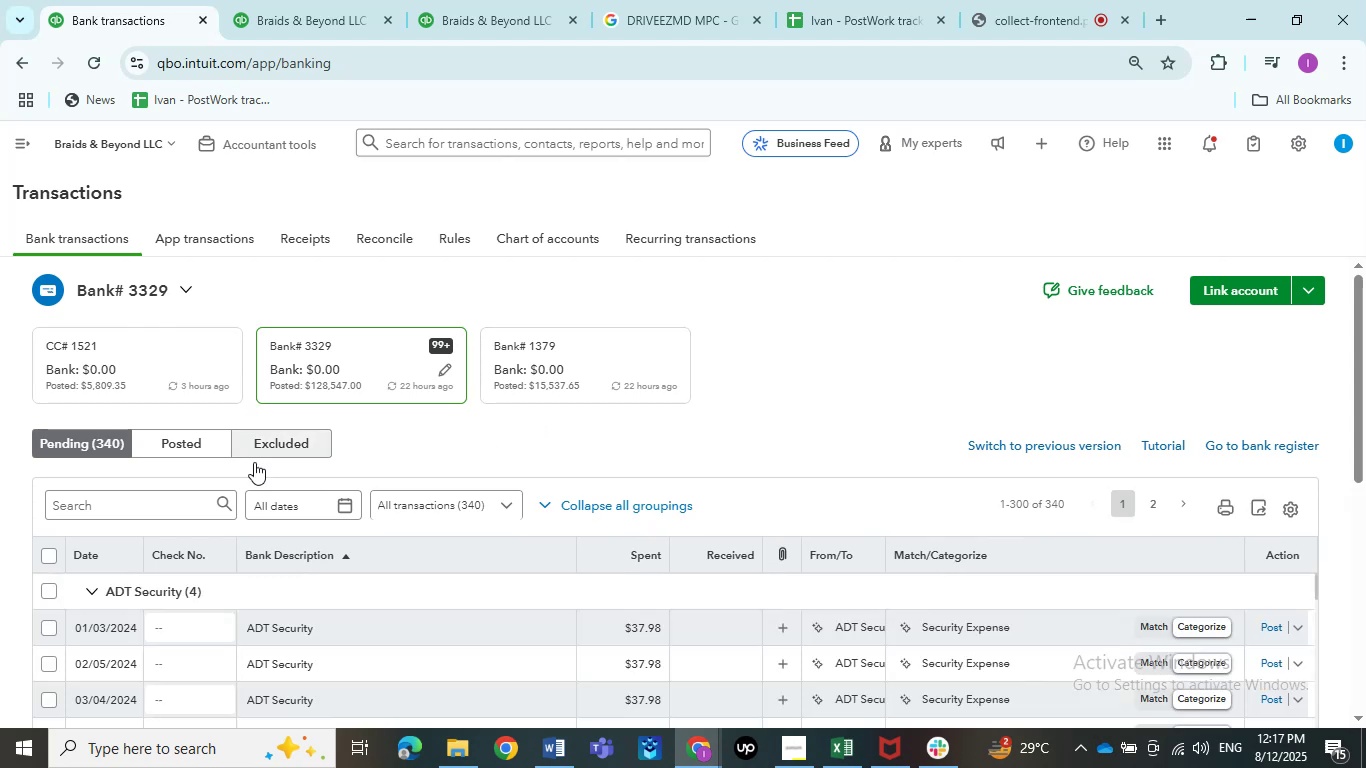 
wait(7.13)
 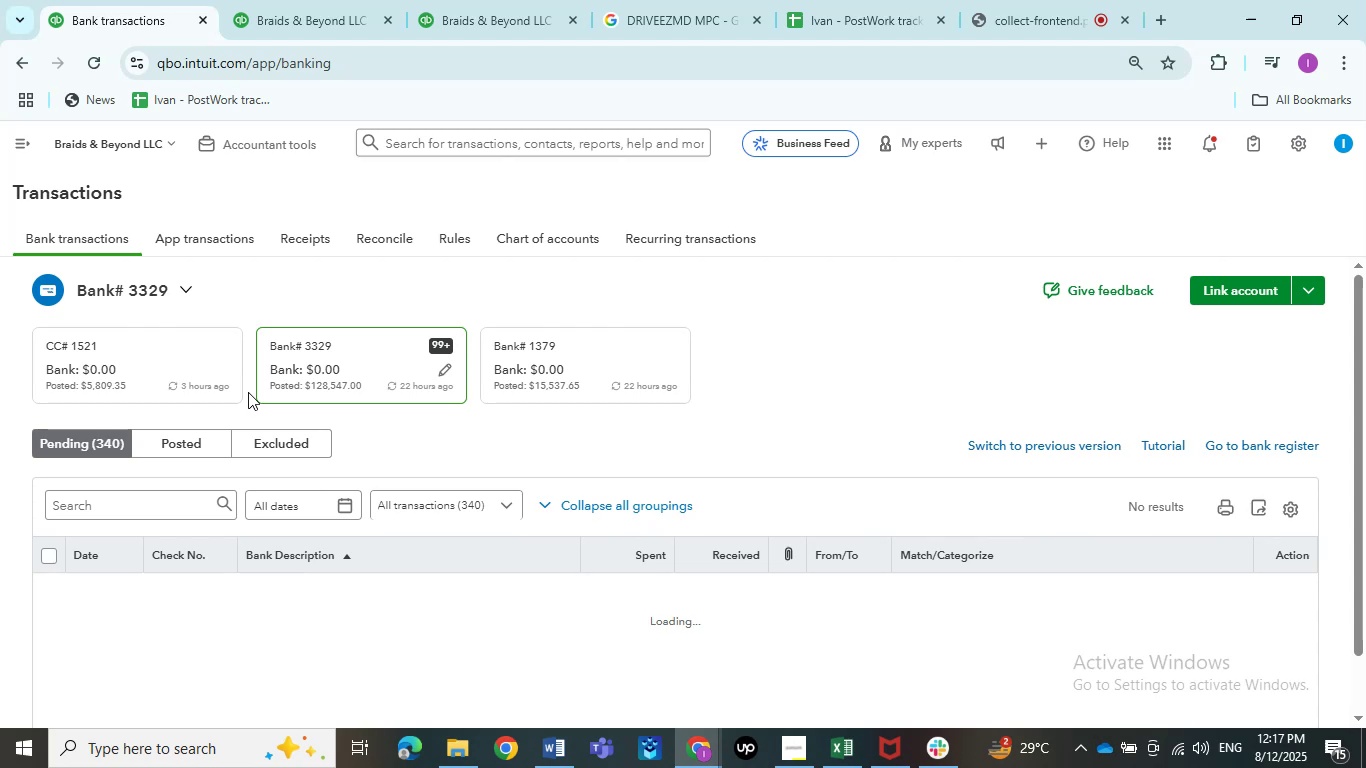 
left_click([47, 559])
 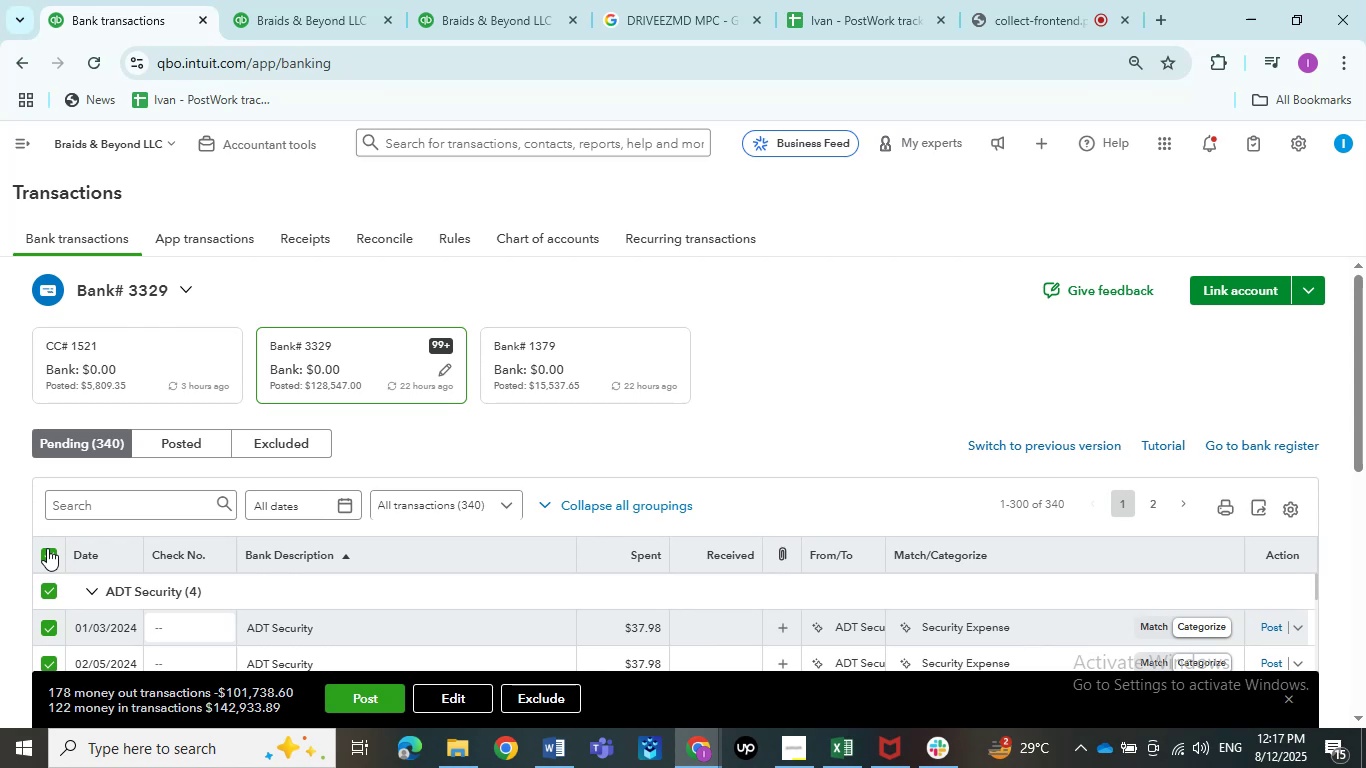 
wait(17.39)
 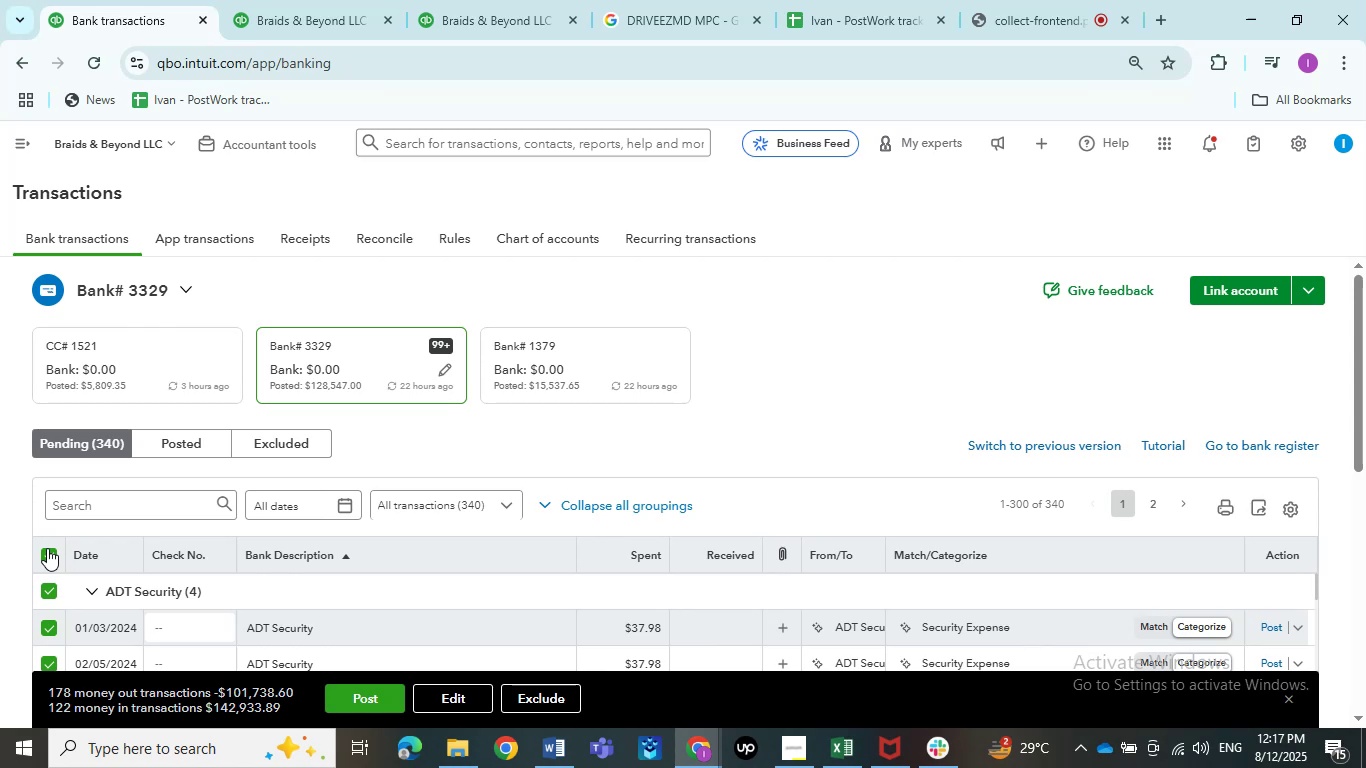 
left_click([527, 699])
 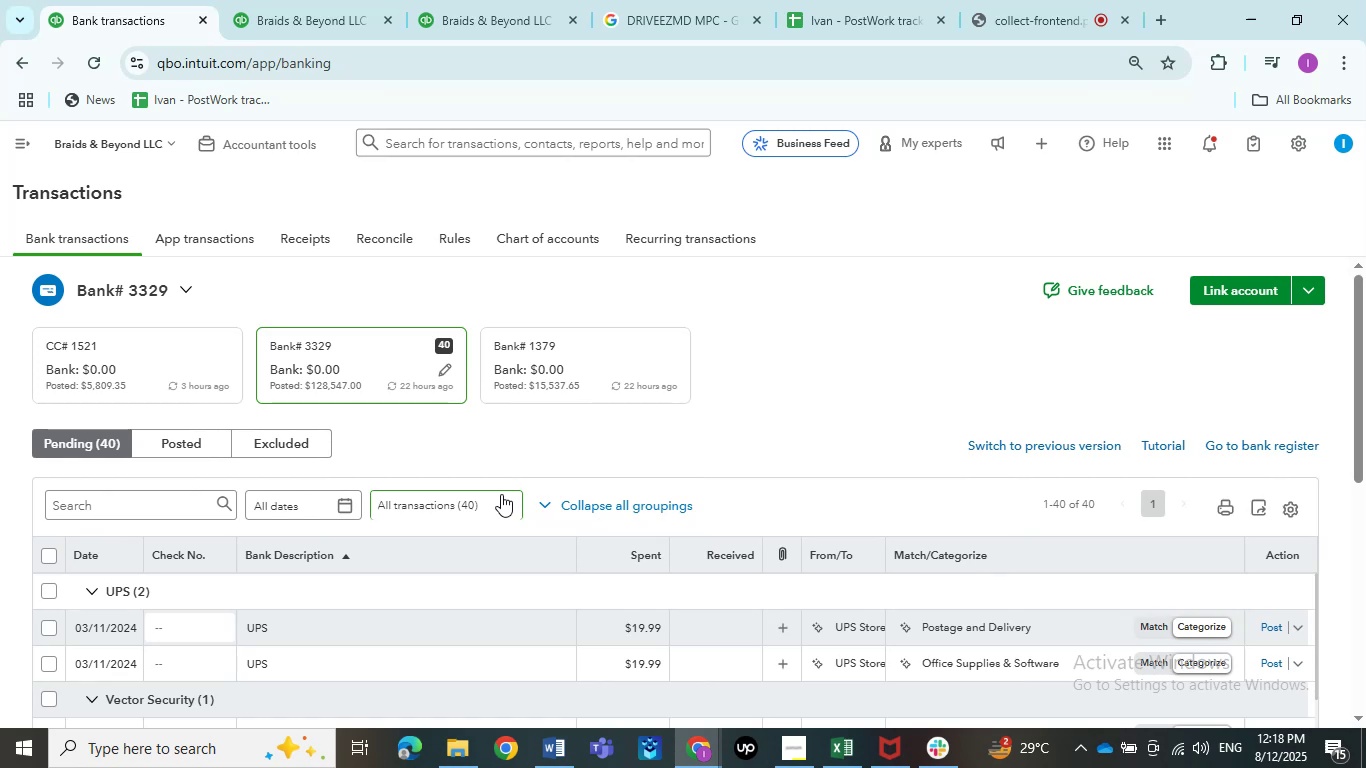 
wait(31.6)
 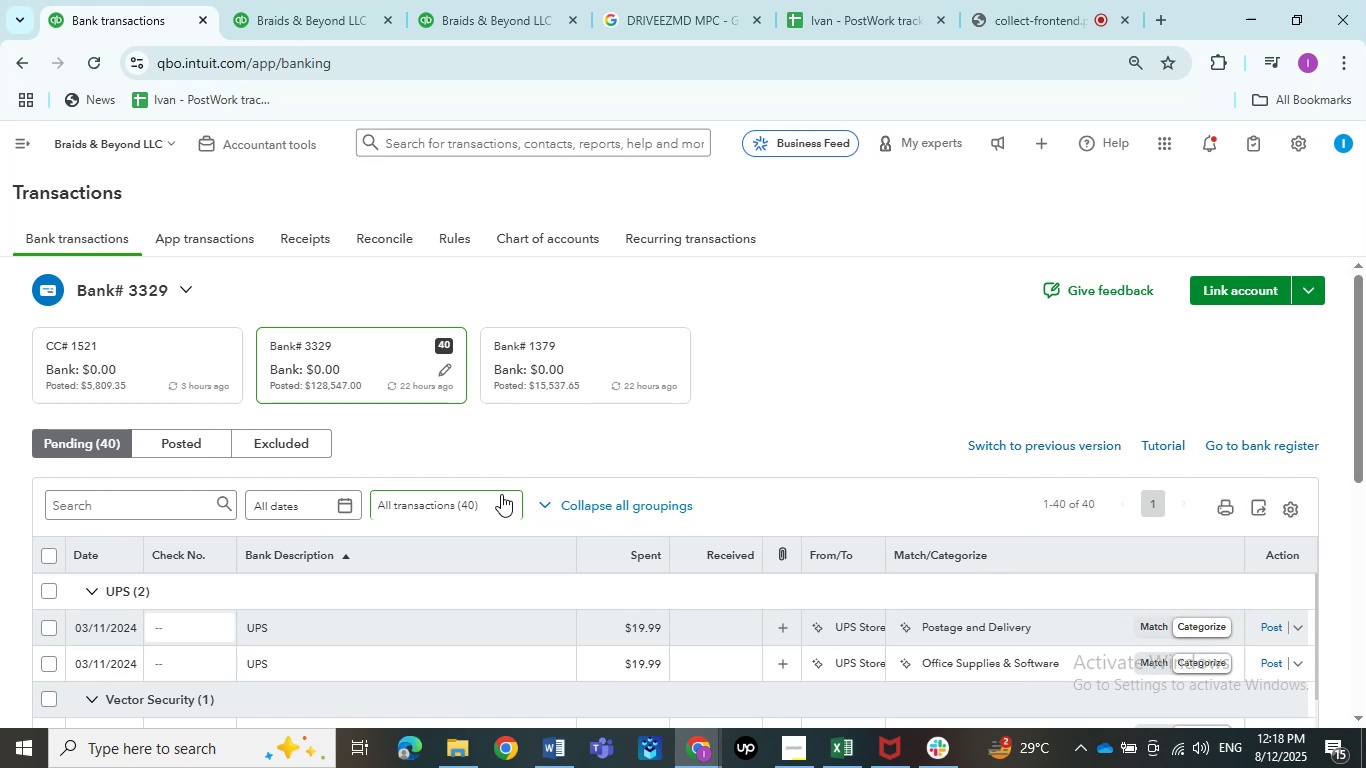 
left_click([47, 555])
 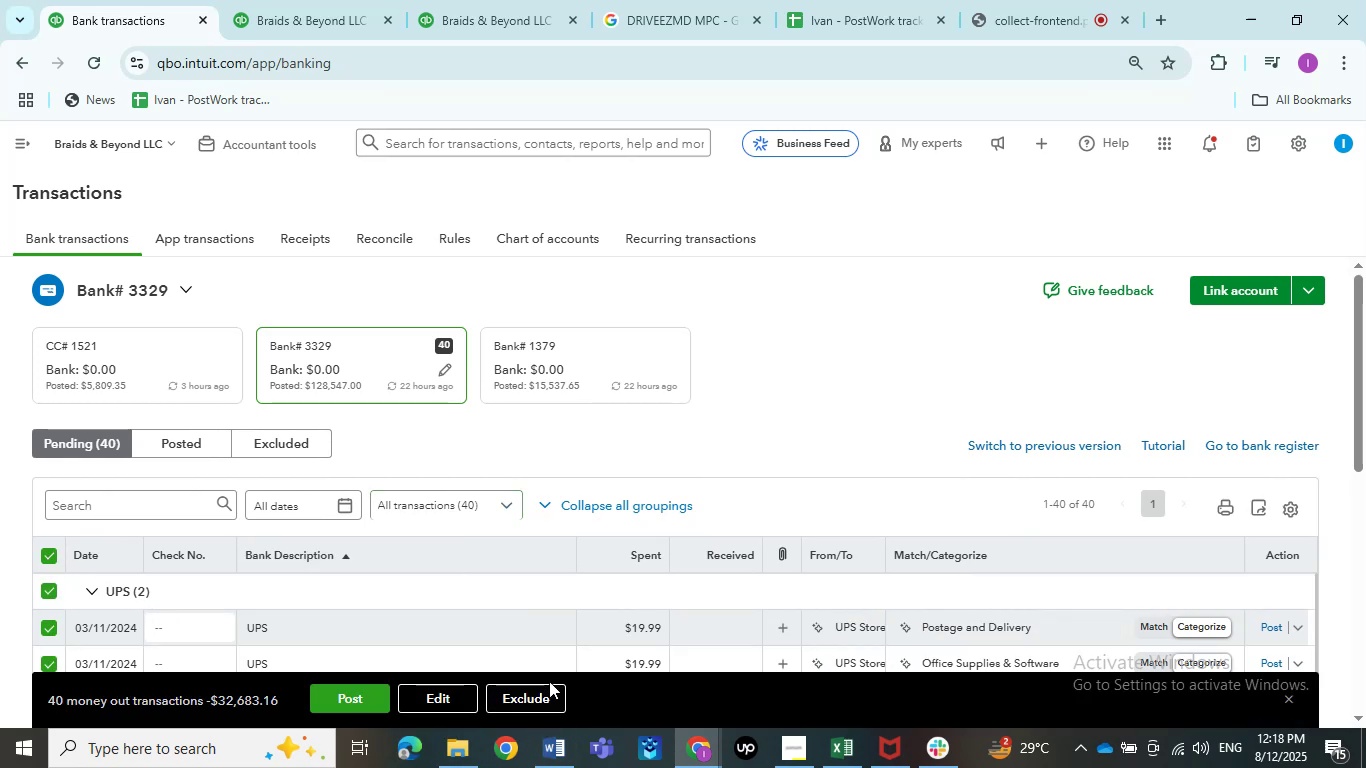 
left_click([550, 689])
 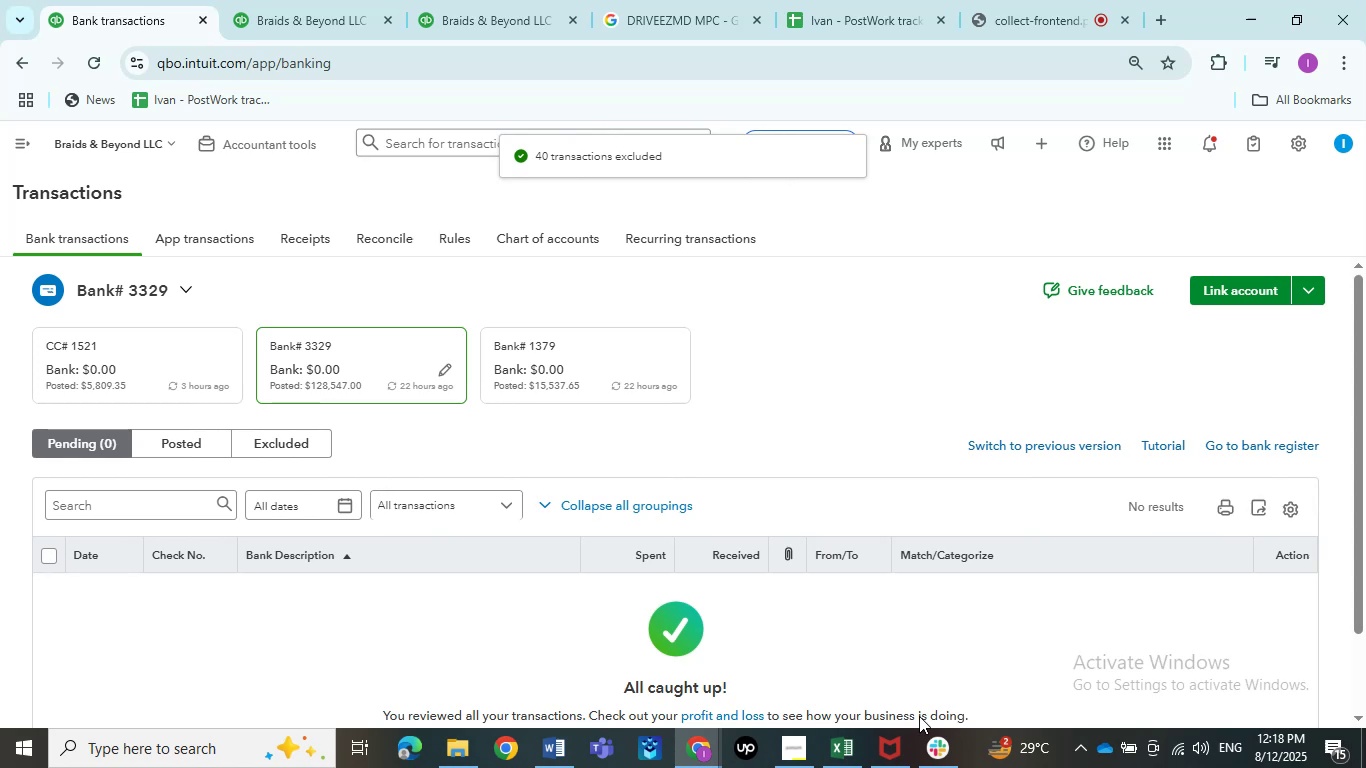 
wait(5.35)
 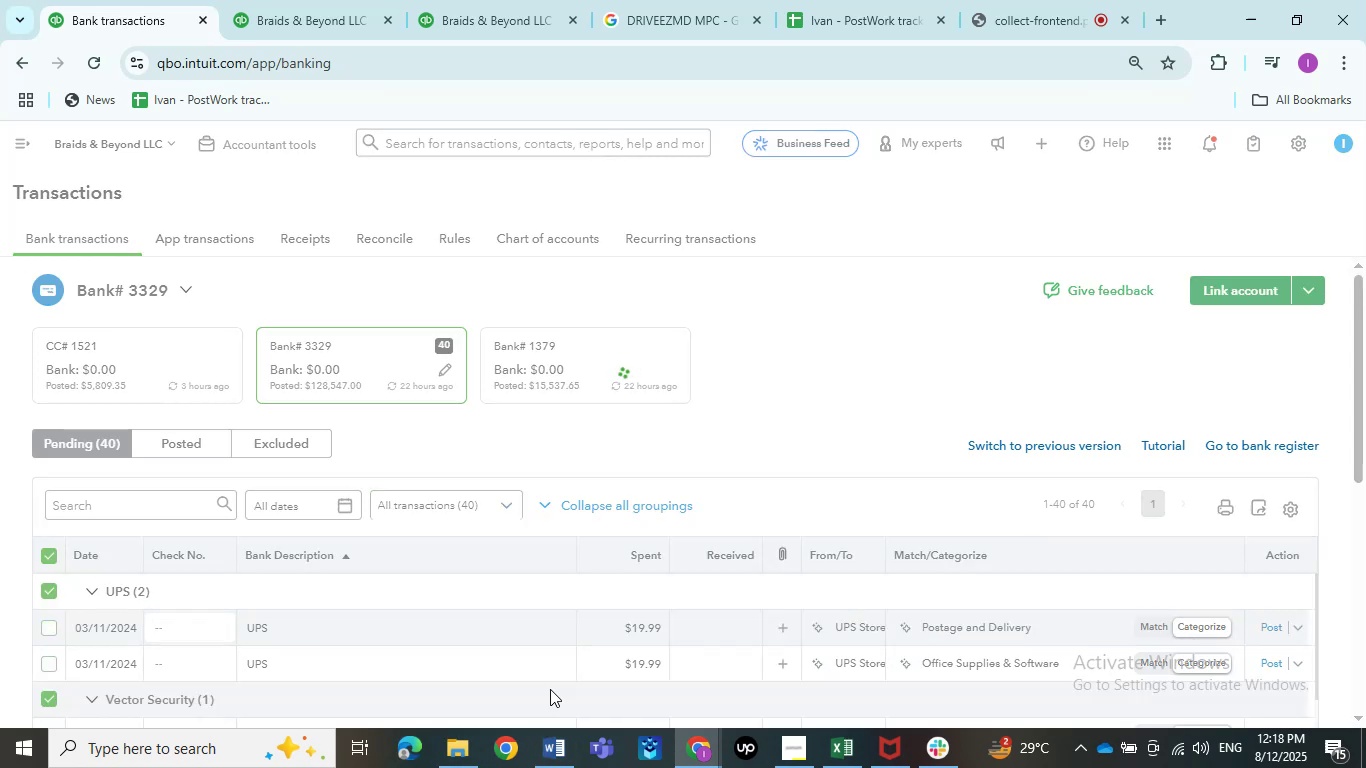 
left_click([599, 404])
 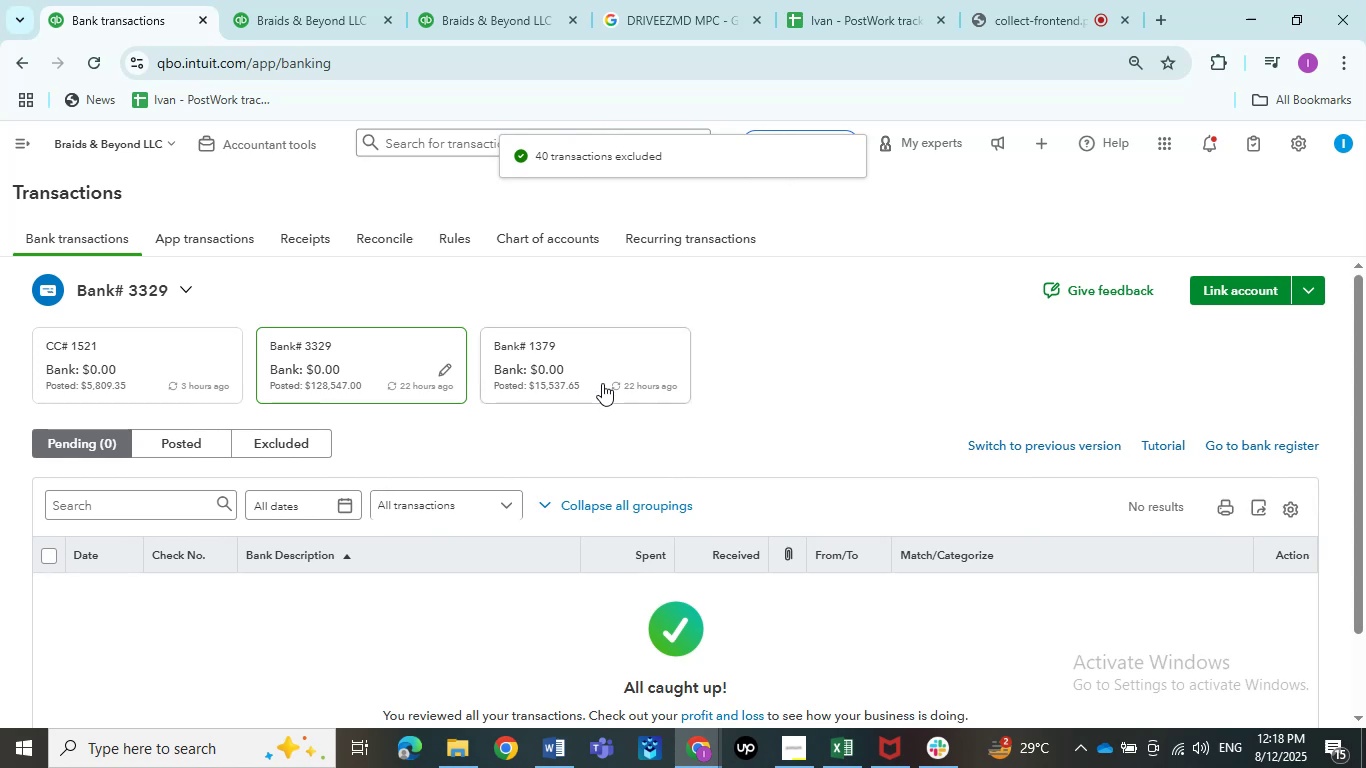 
left_click([602, 383])
 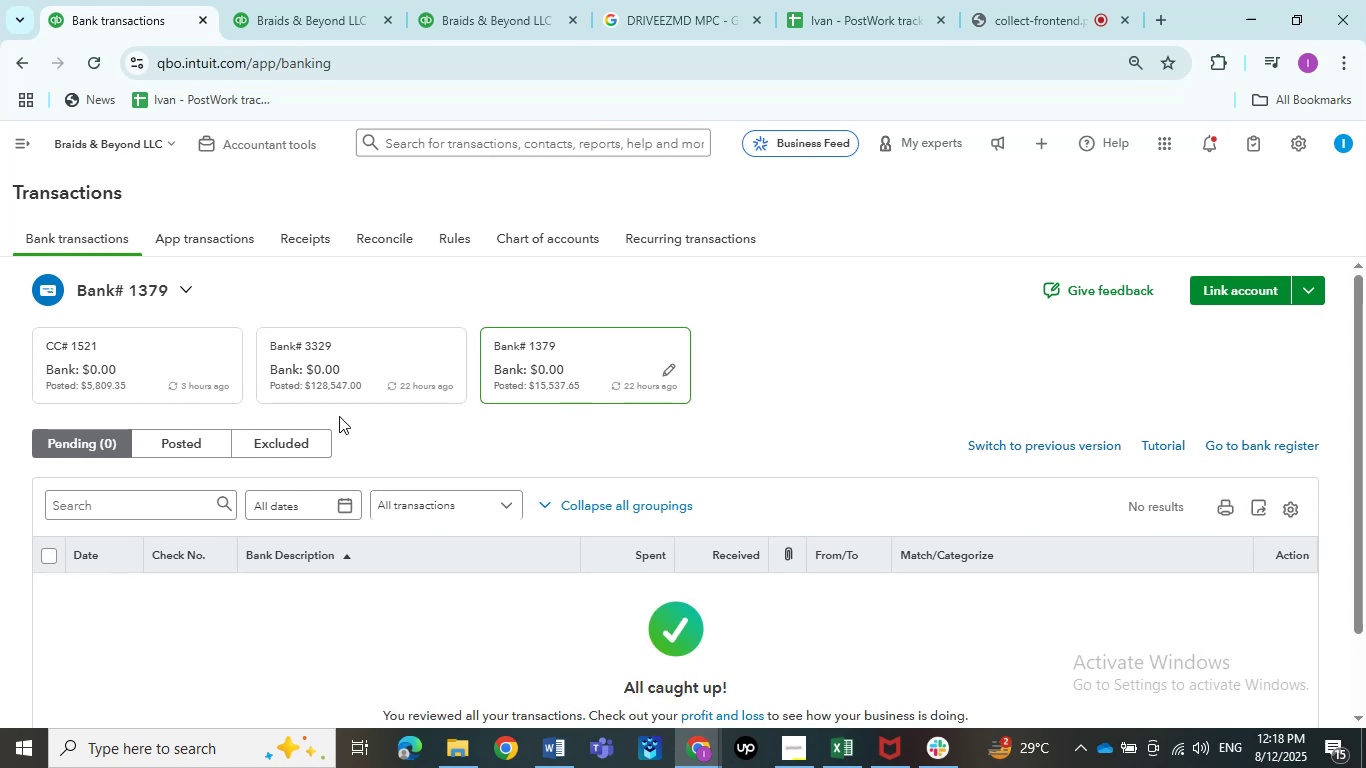 
left_click([201, 438])
 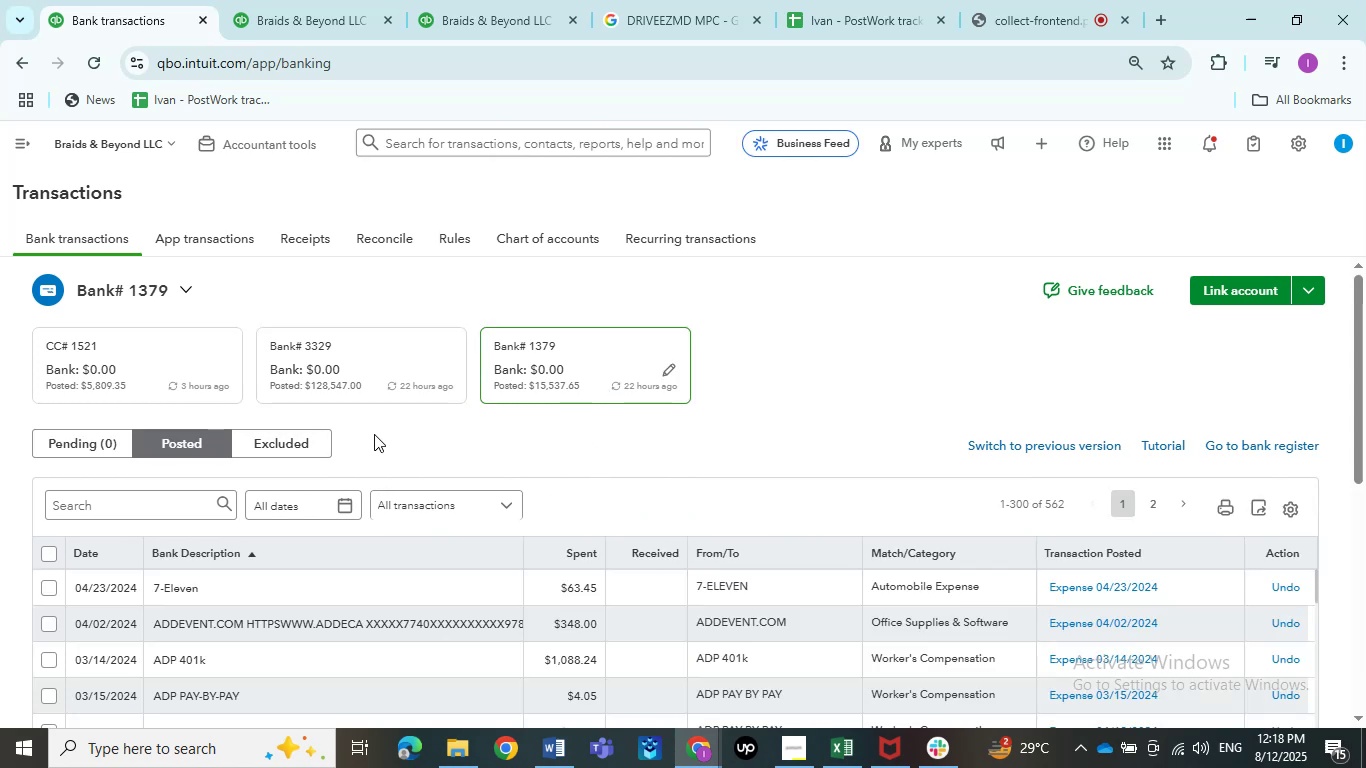 
left_click([41, 552])
 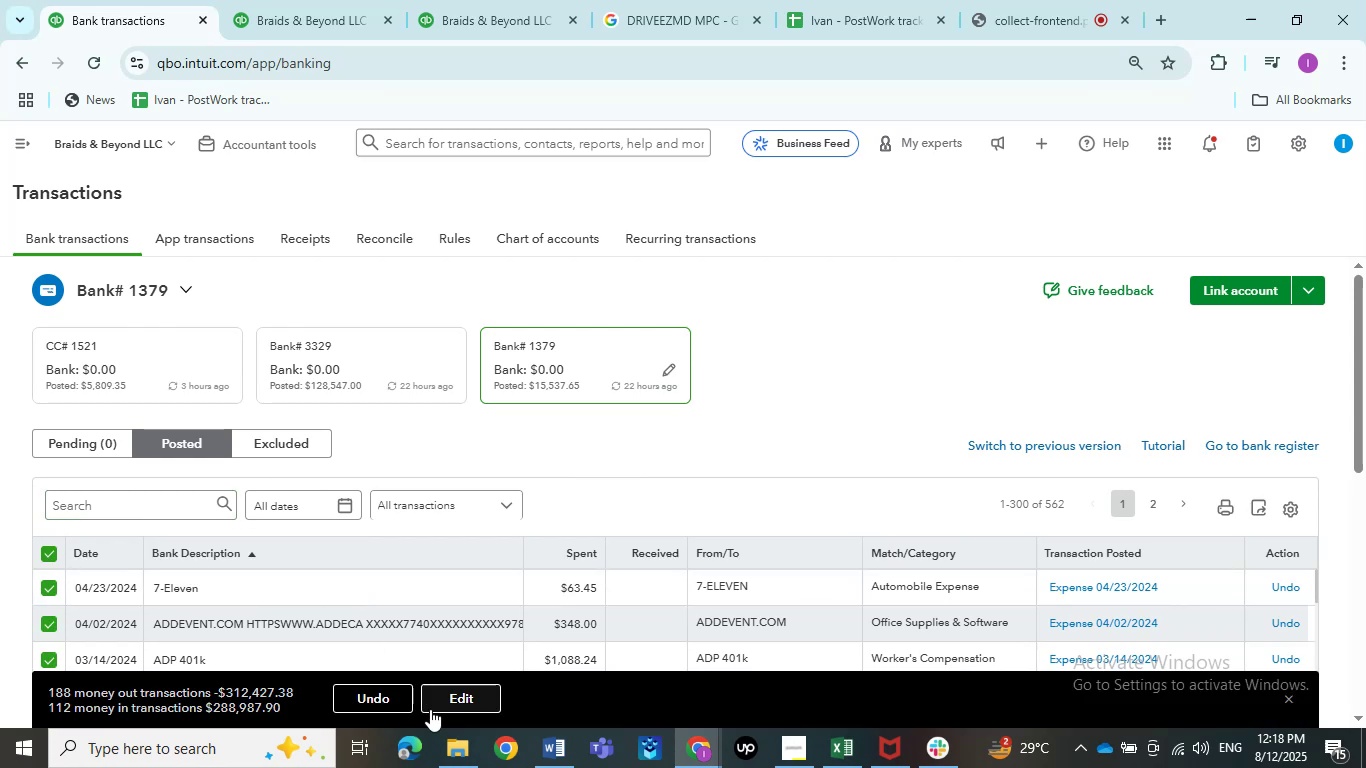 
left_click([433, 706])
 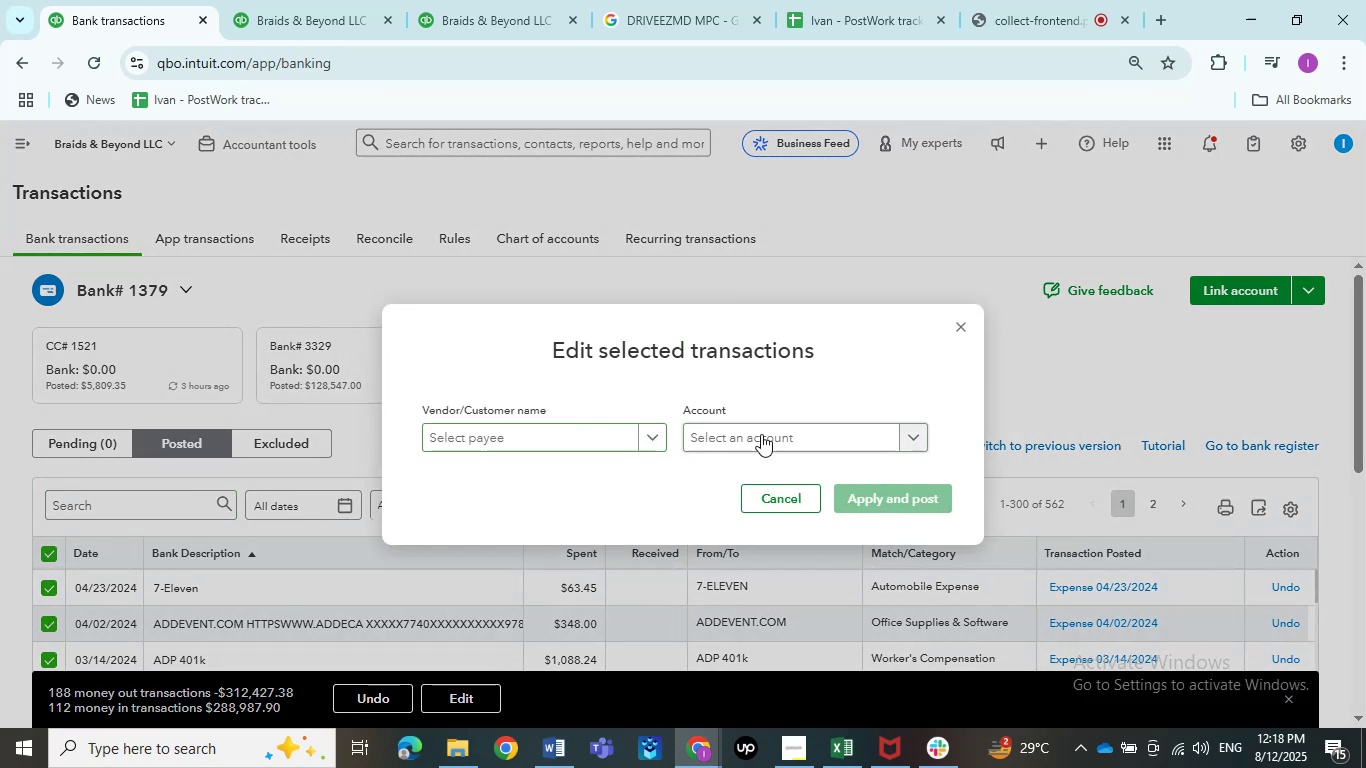 
left_click([956, 328])
 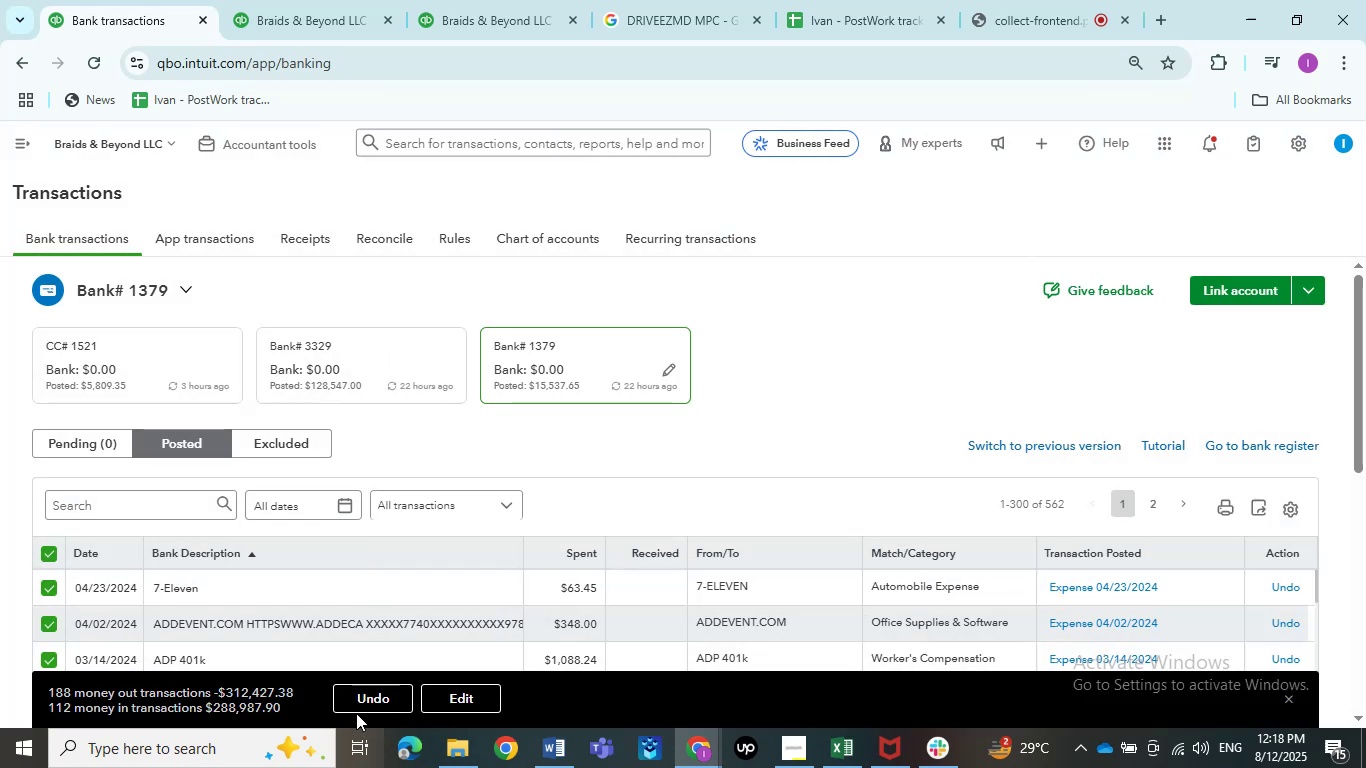 
left_click([355, 708])
 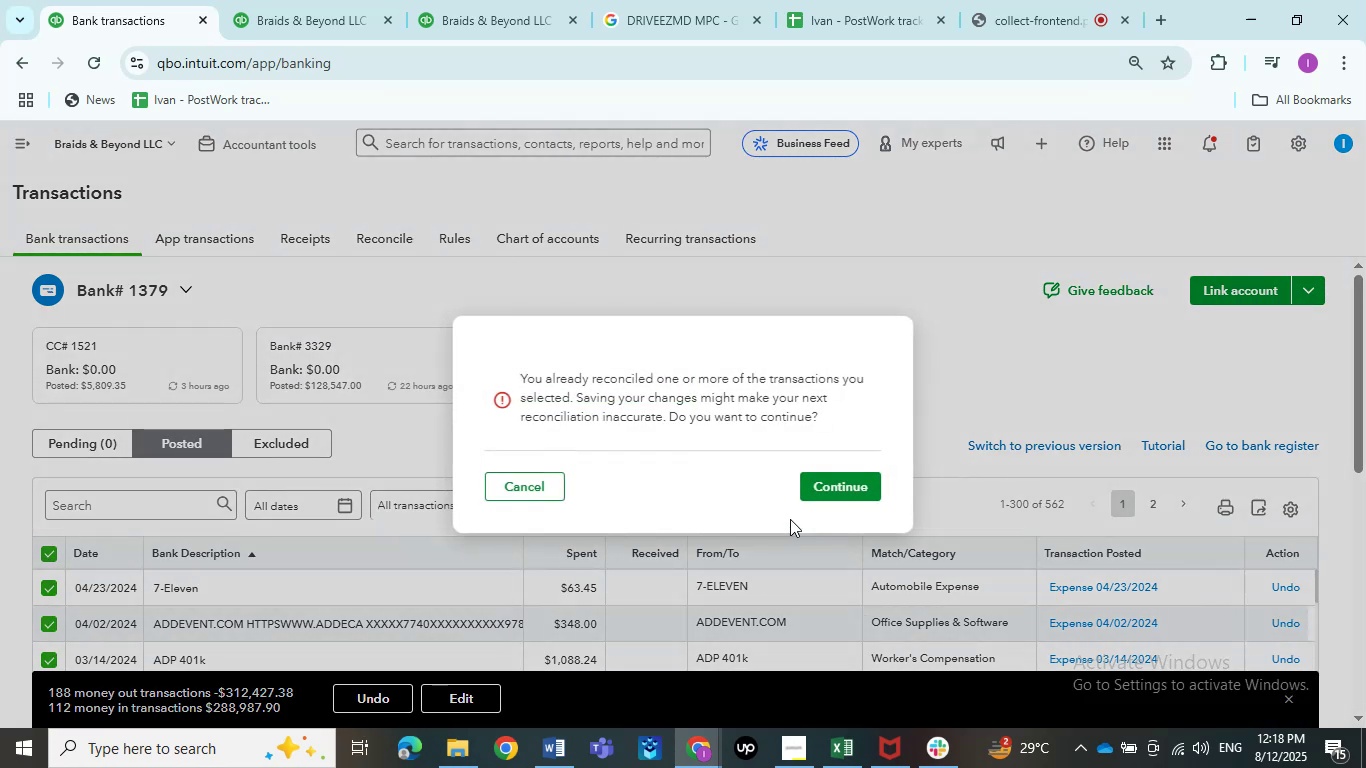 
left_click([818, 487])
 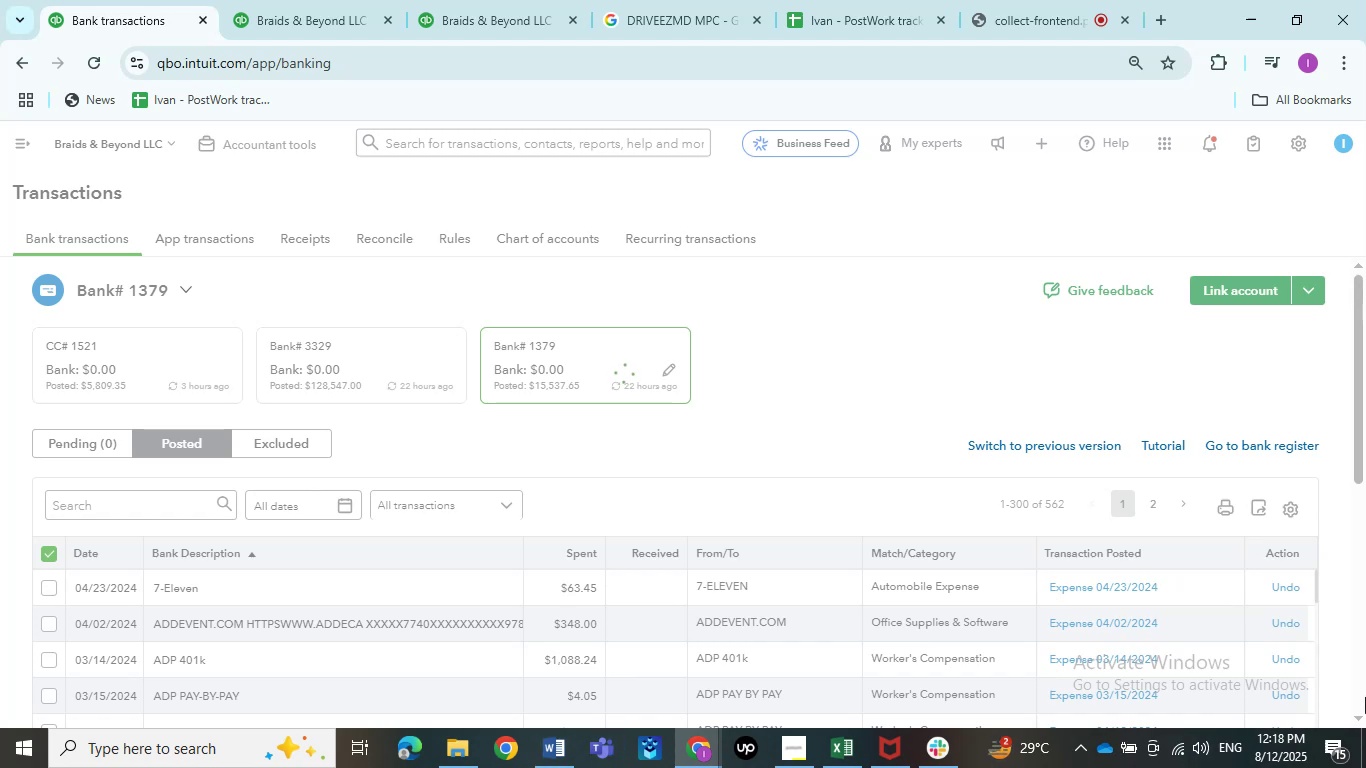 
wait(26.18)
 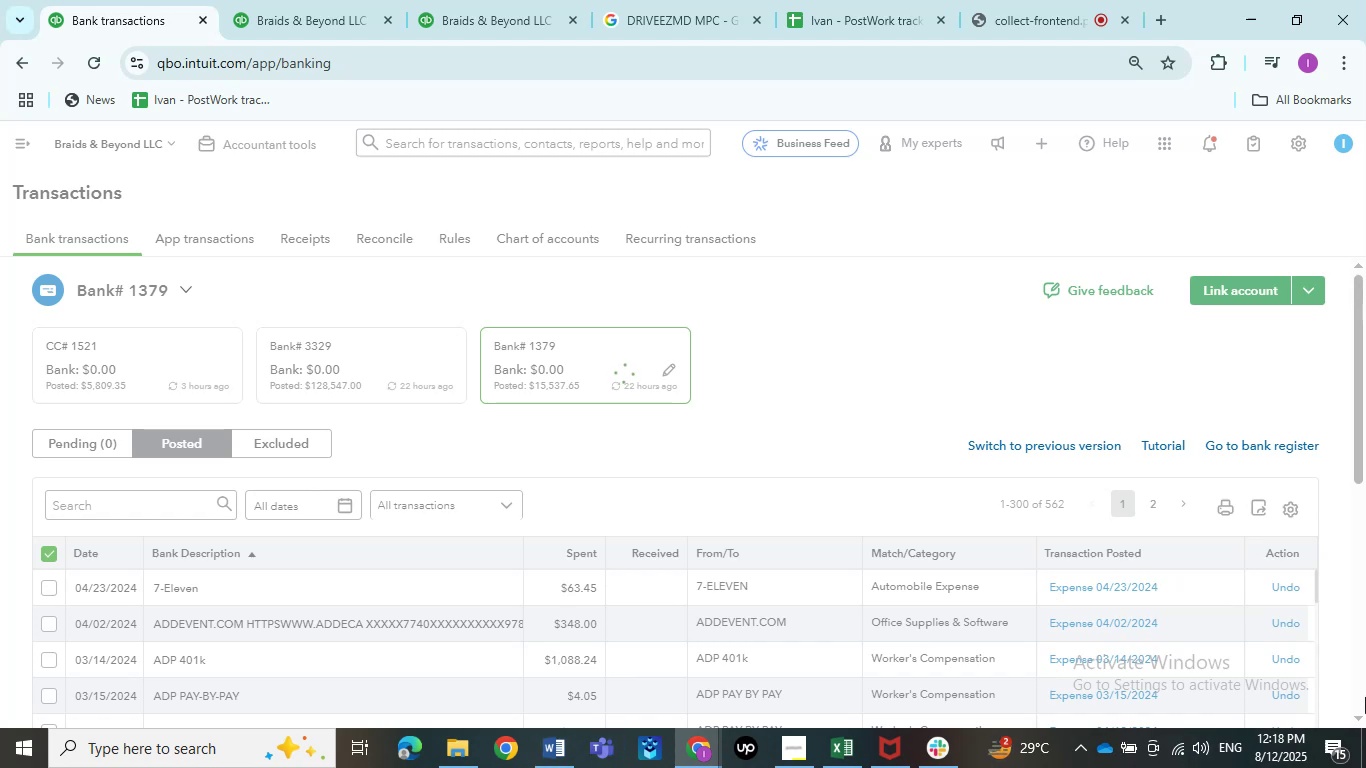 
mouse_move([1379, 789])
 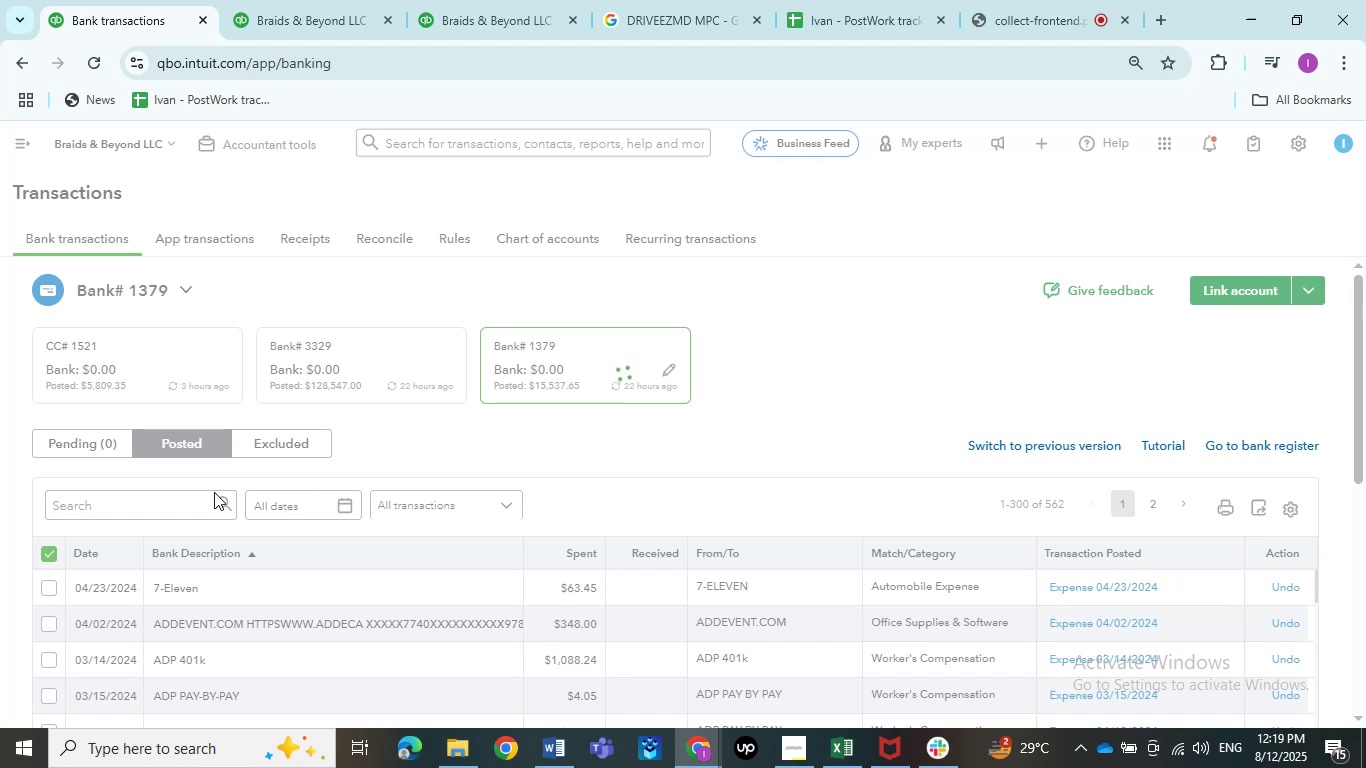 
wait(22.32)
 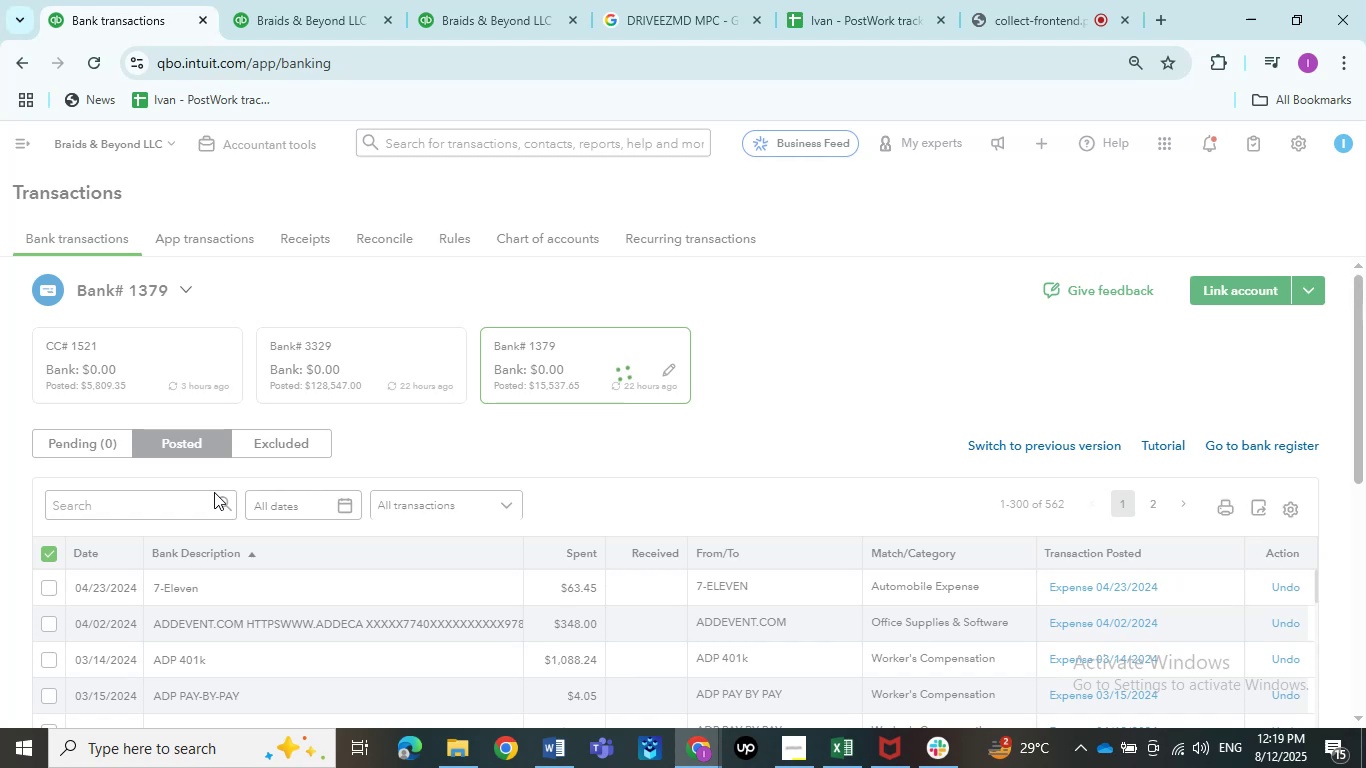 
left_click([758, 285])
 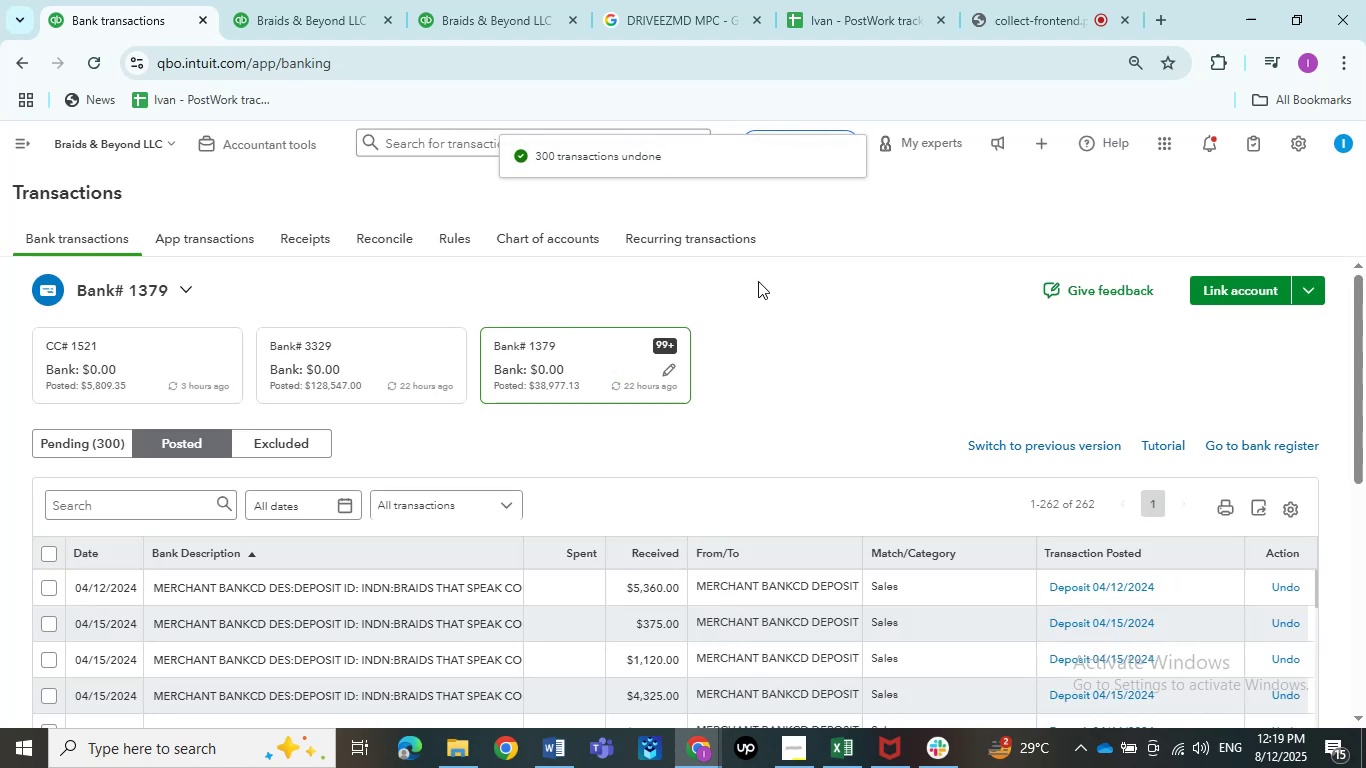 
wait(13.2)
 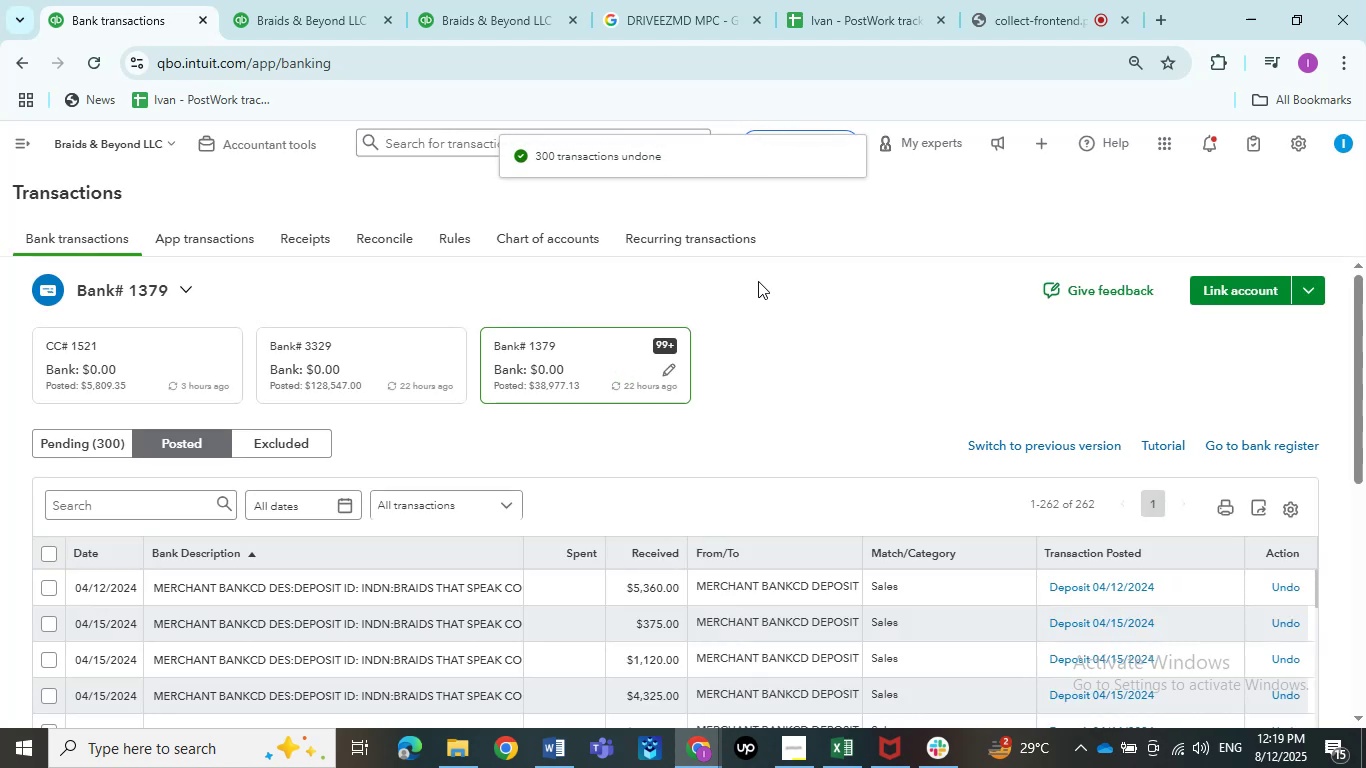 
left_click([49, 556])
 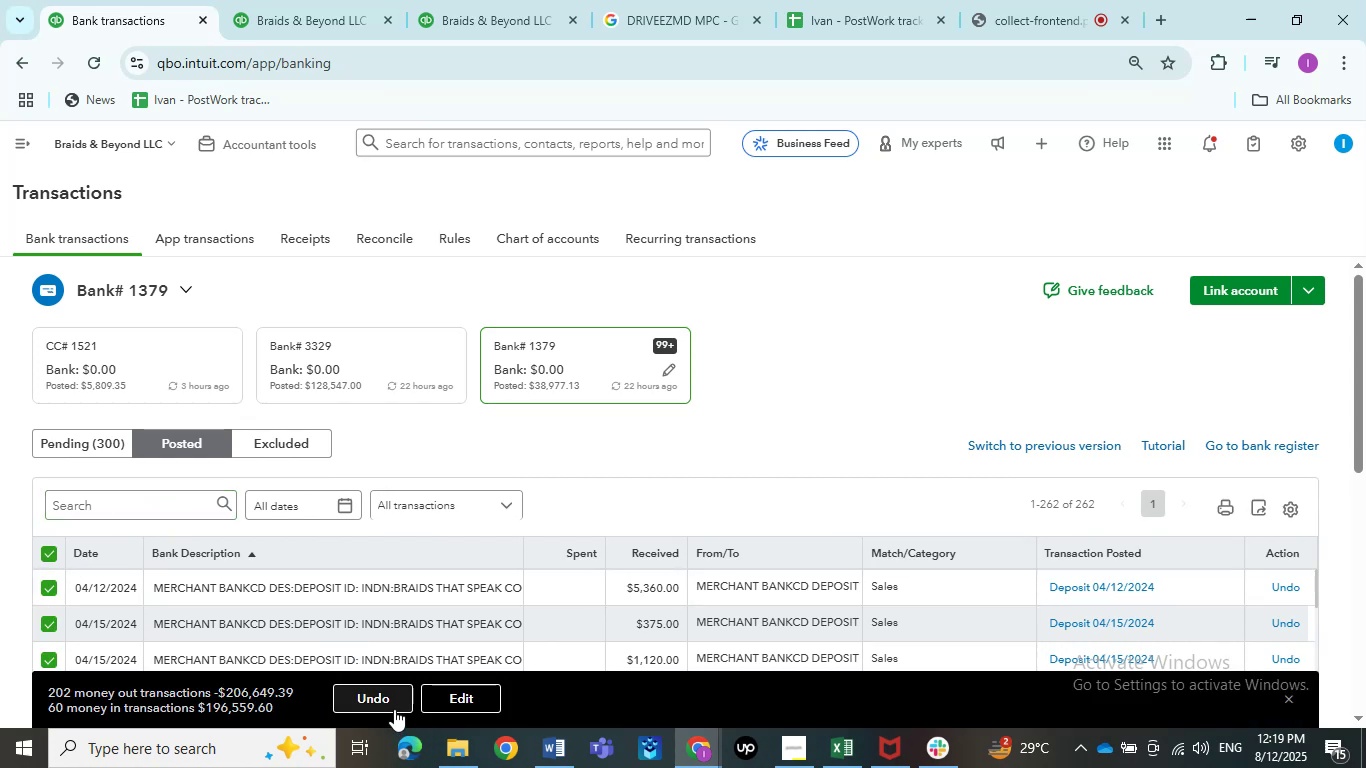 
left_click([394, 709])
 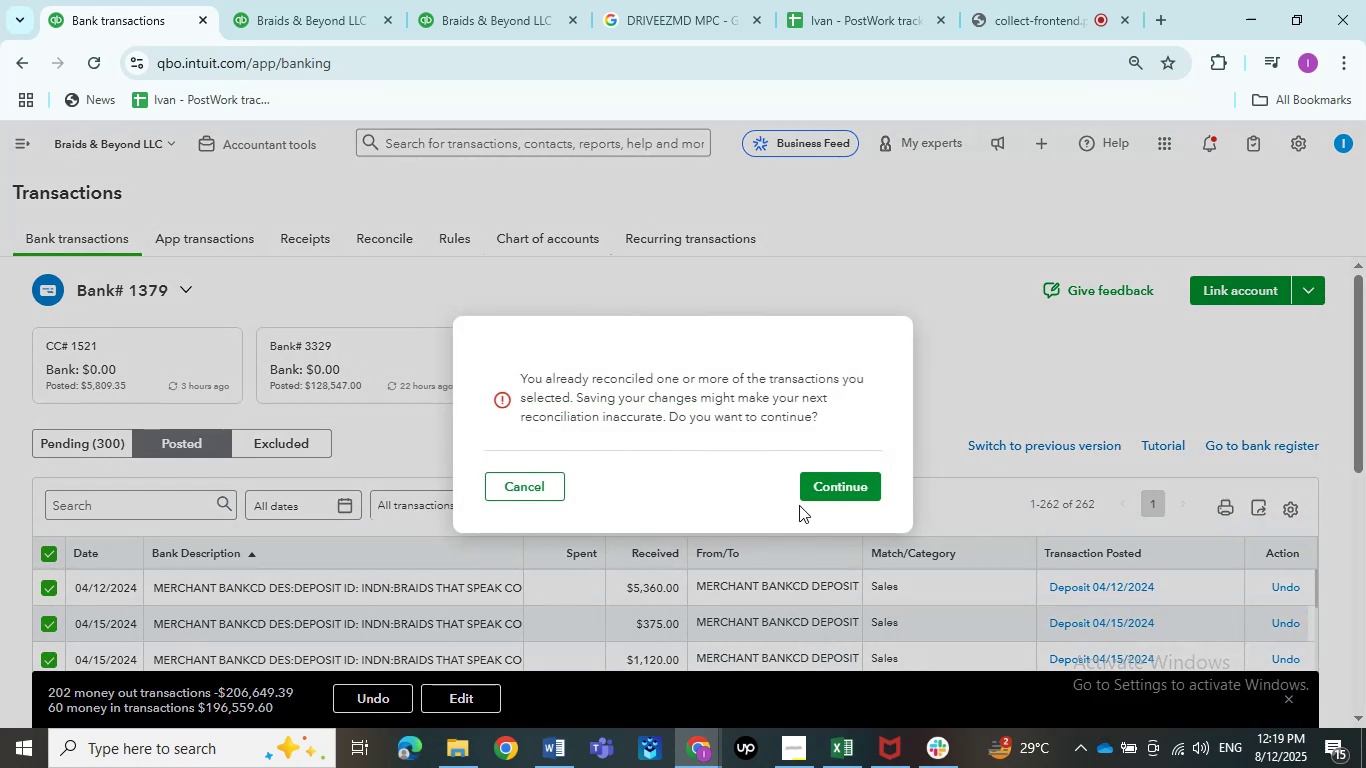 
left_click([828, 493])
 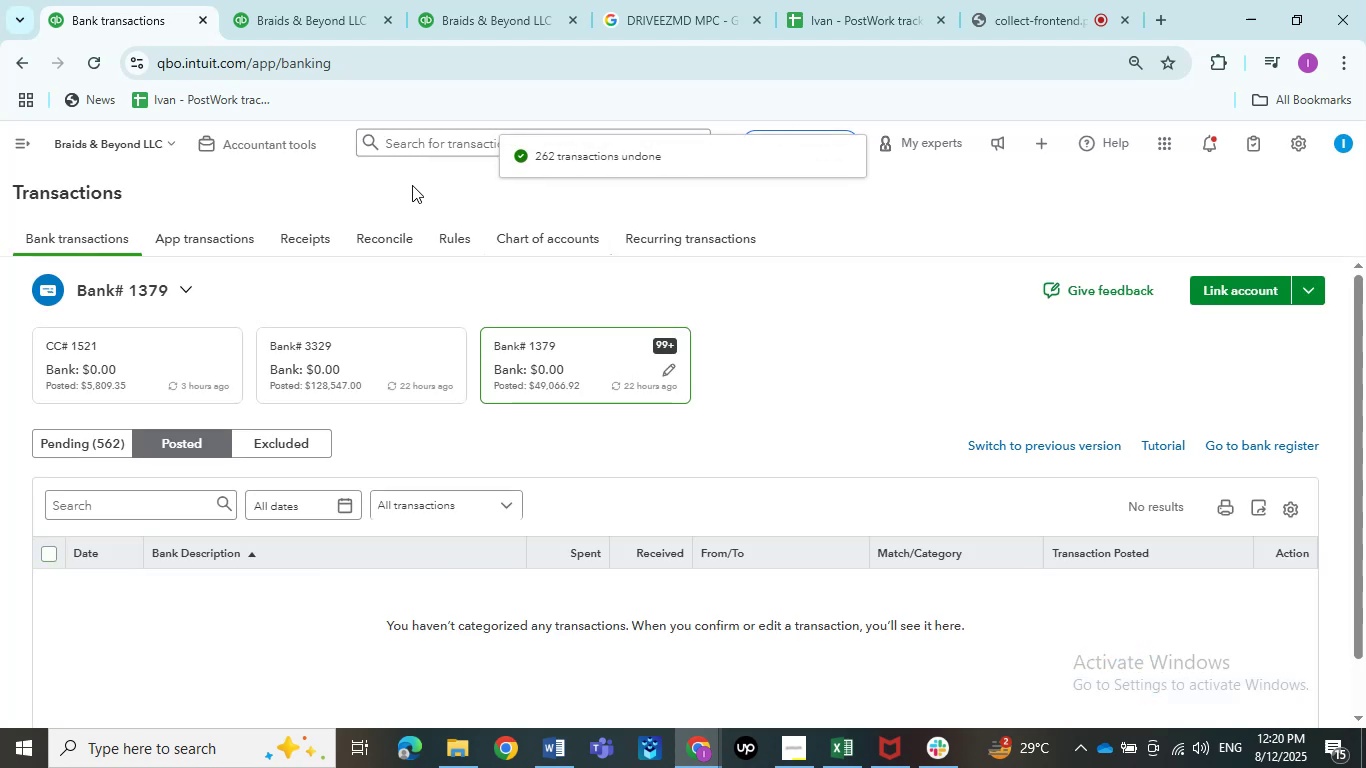 
wait(36.12)
 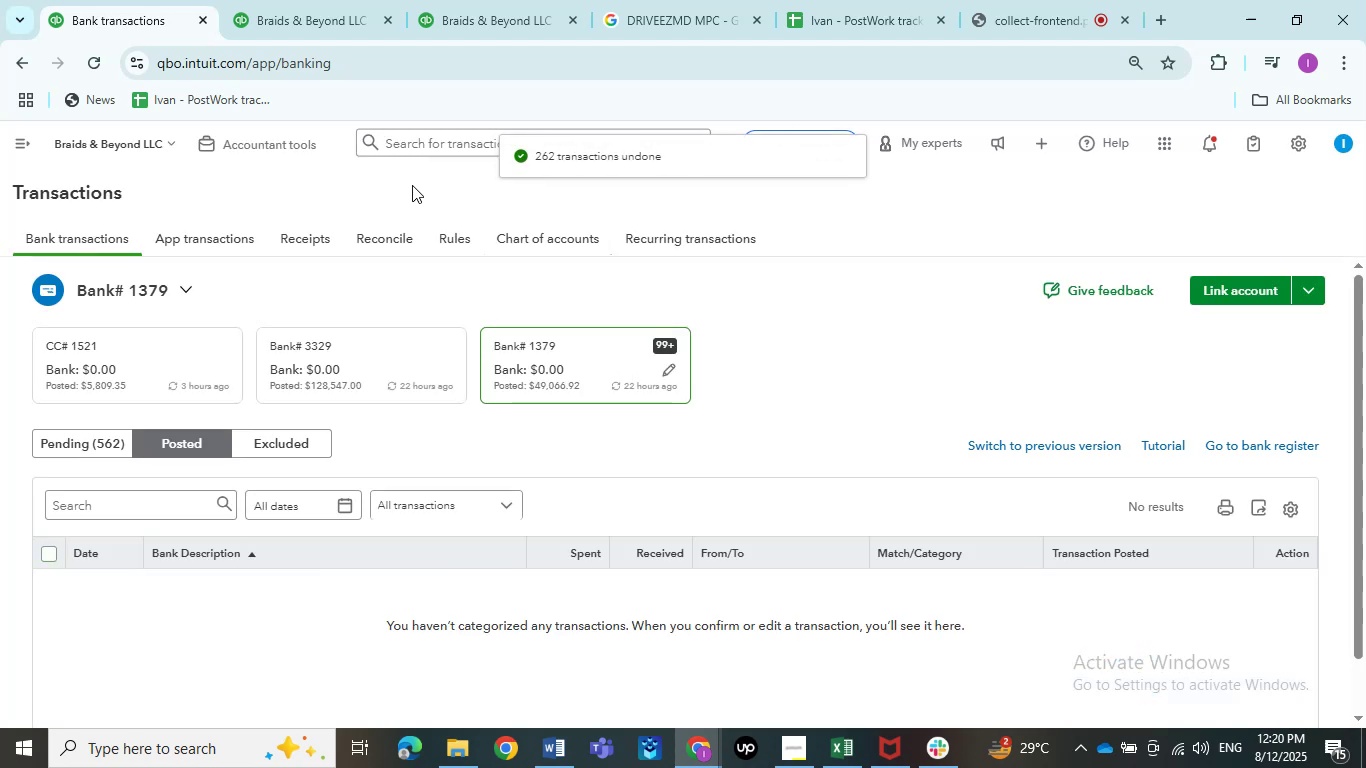 
left_click([97, 433])
 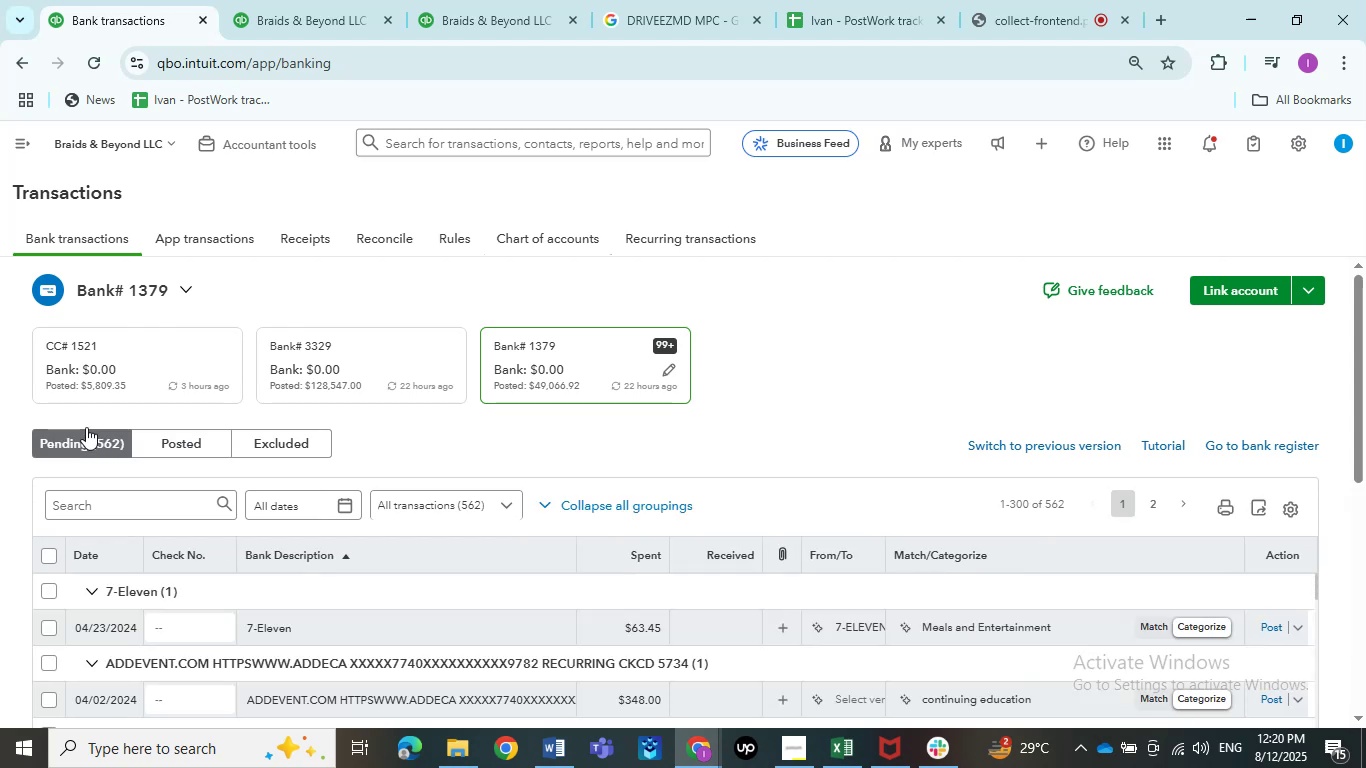 
wait(10.02)
 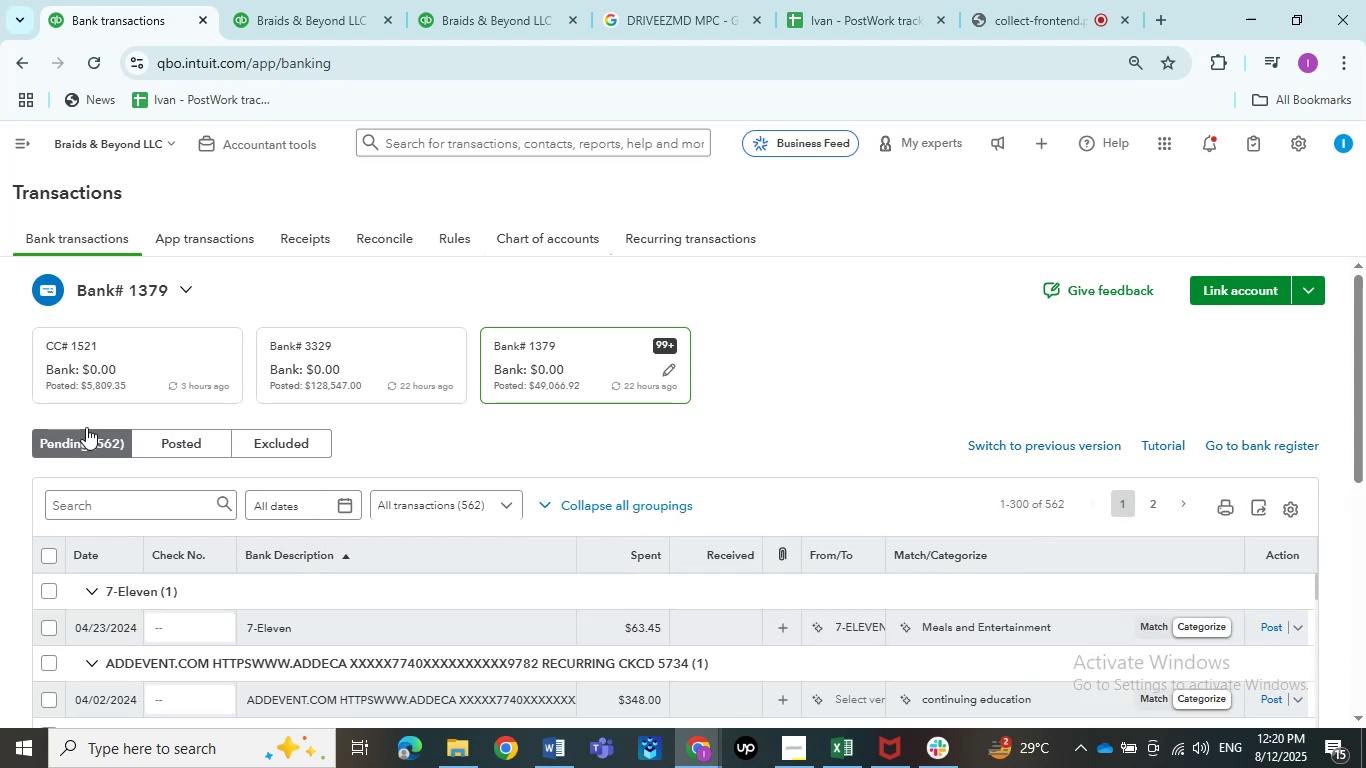 
left_click([50, 556])
 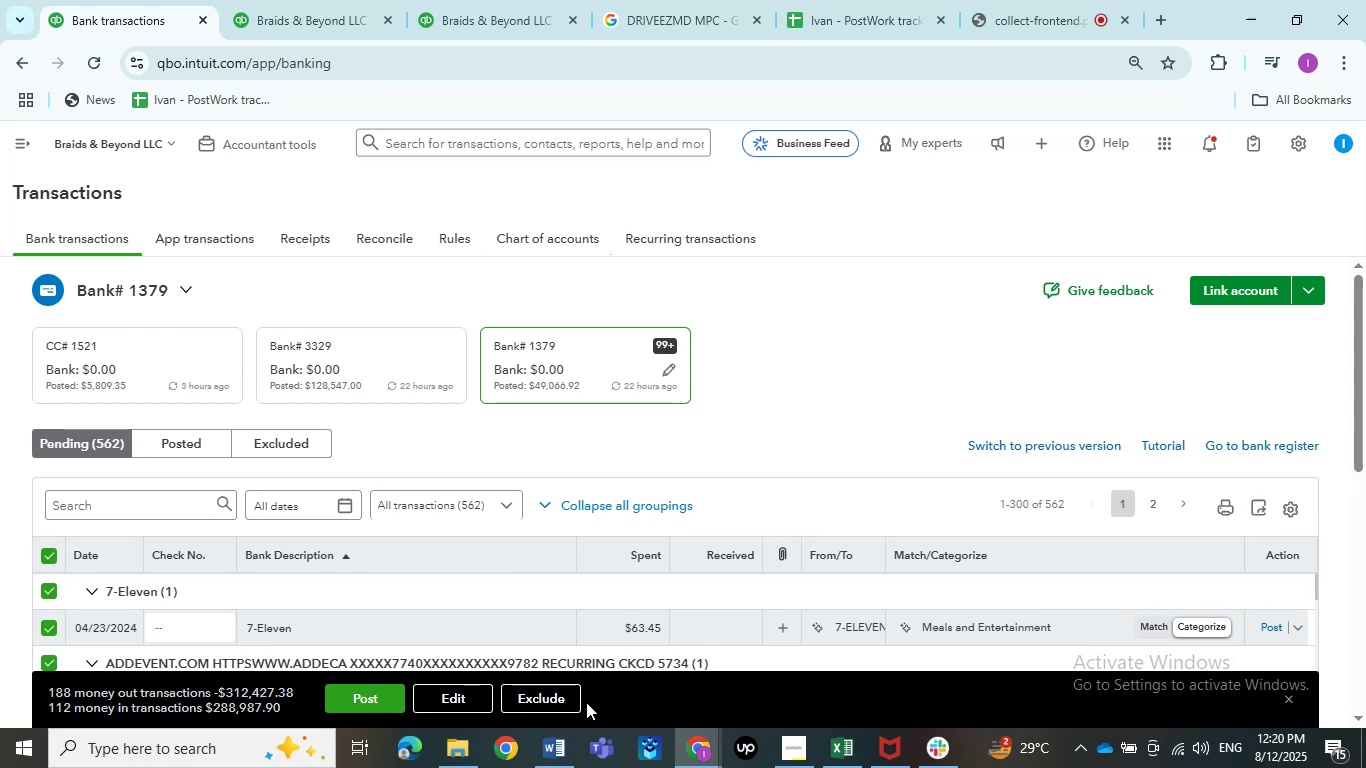 
left_click([576, 702])
 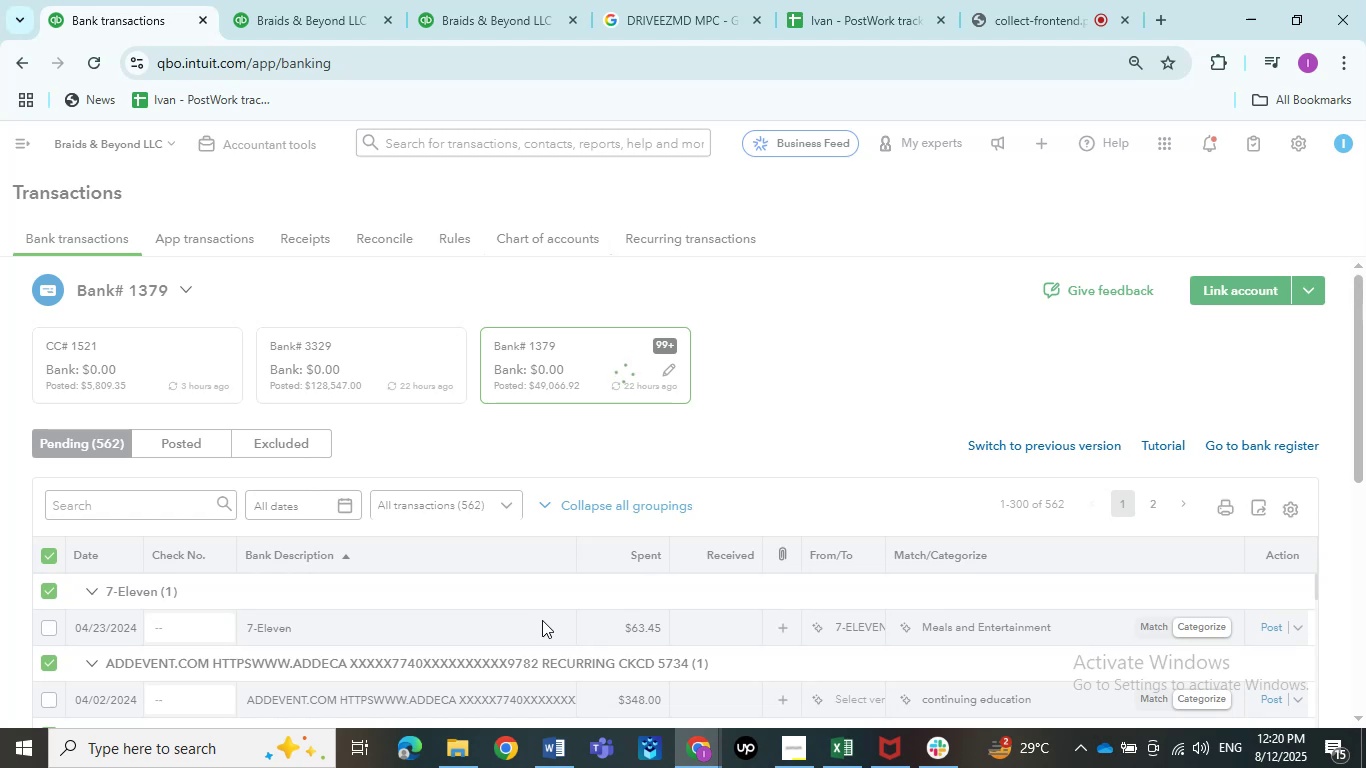 
wait(21.47)
 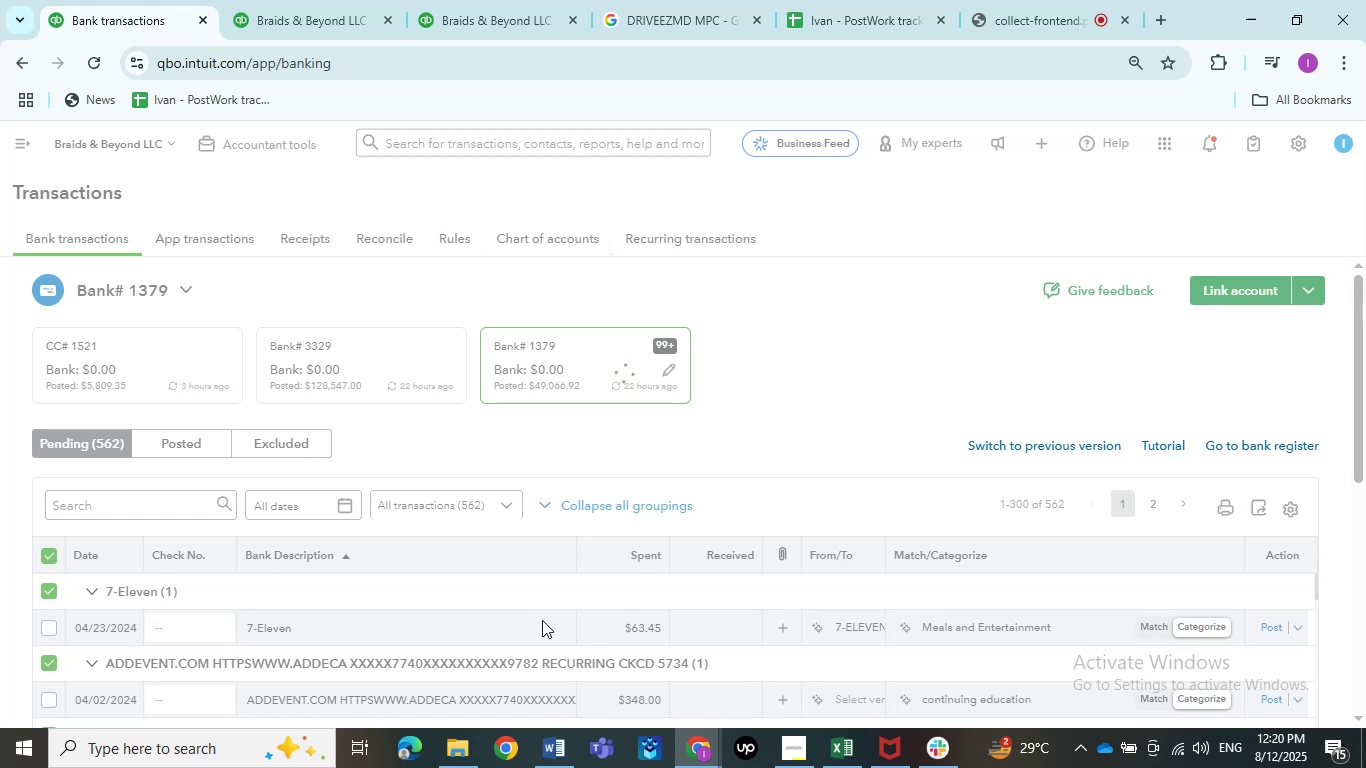 
mouse_move([390, 453])
 